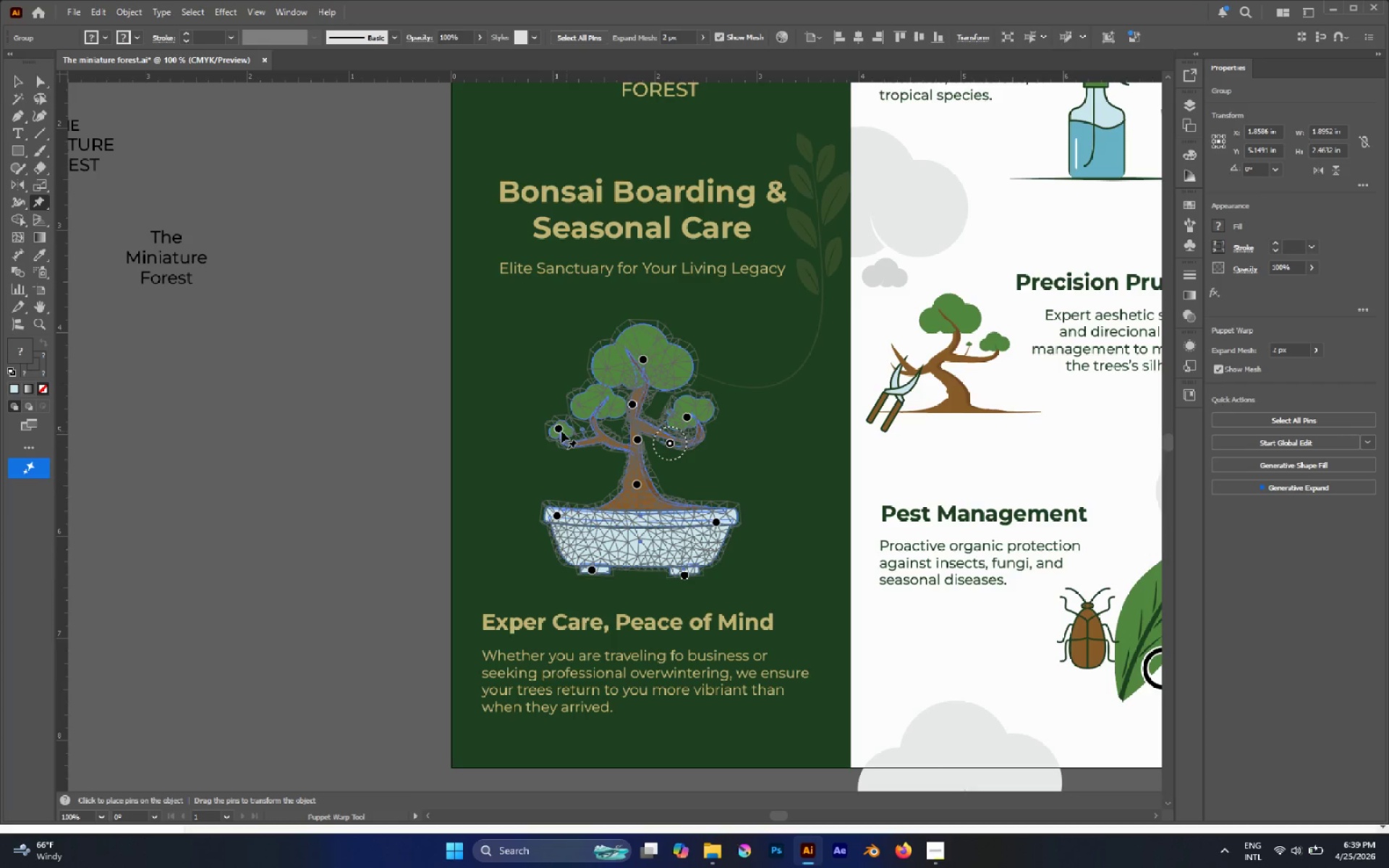 
left_click_drag(start_coordinate=[561, 430], to_coordinate=[558, 435])
 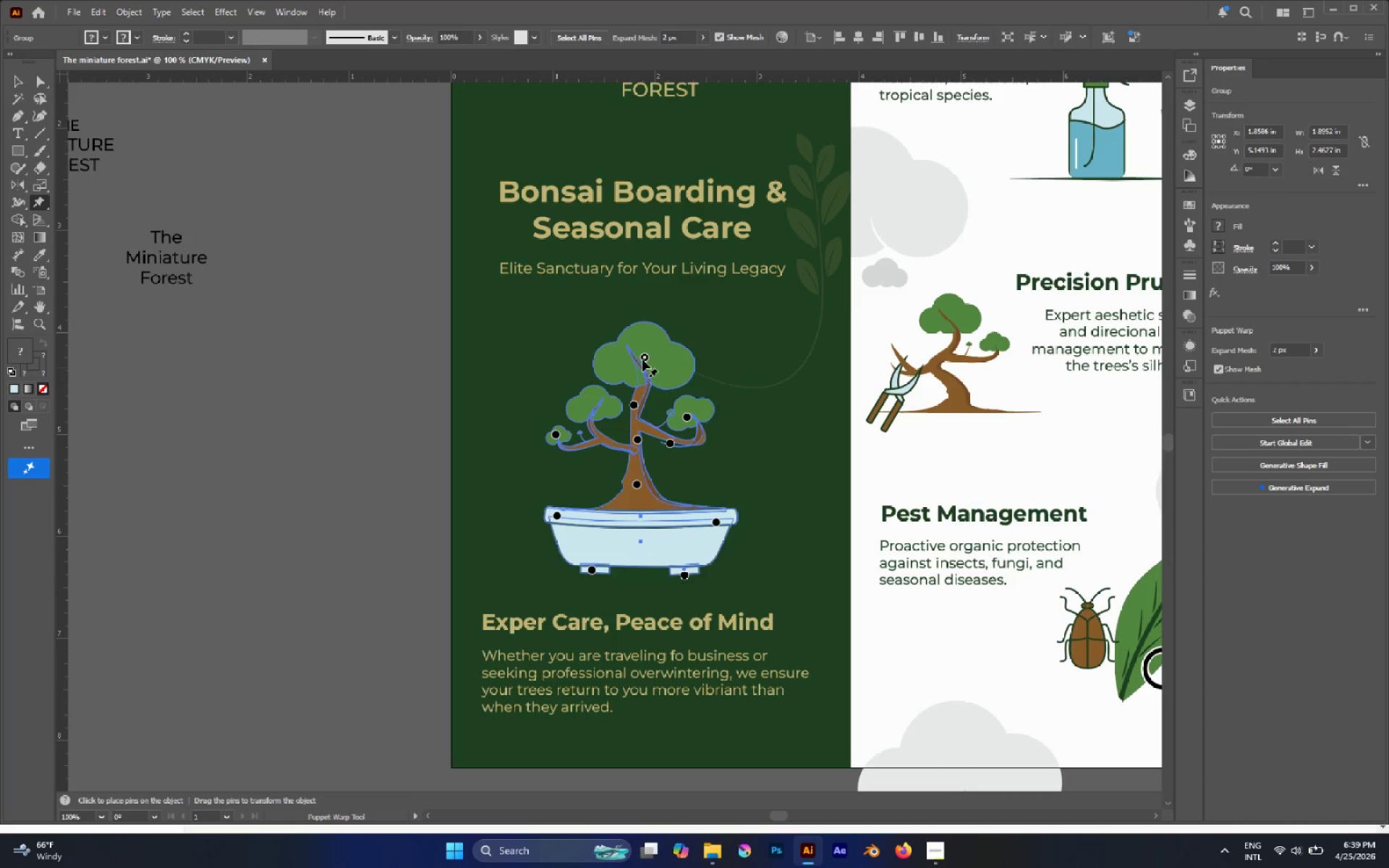 
wait(5.33)
 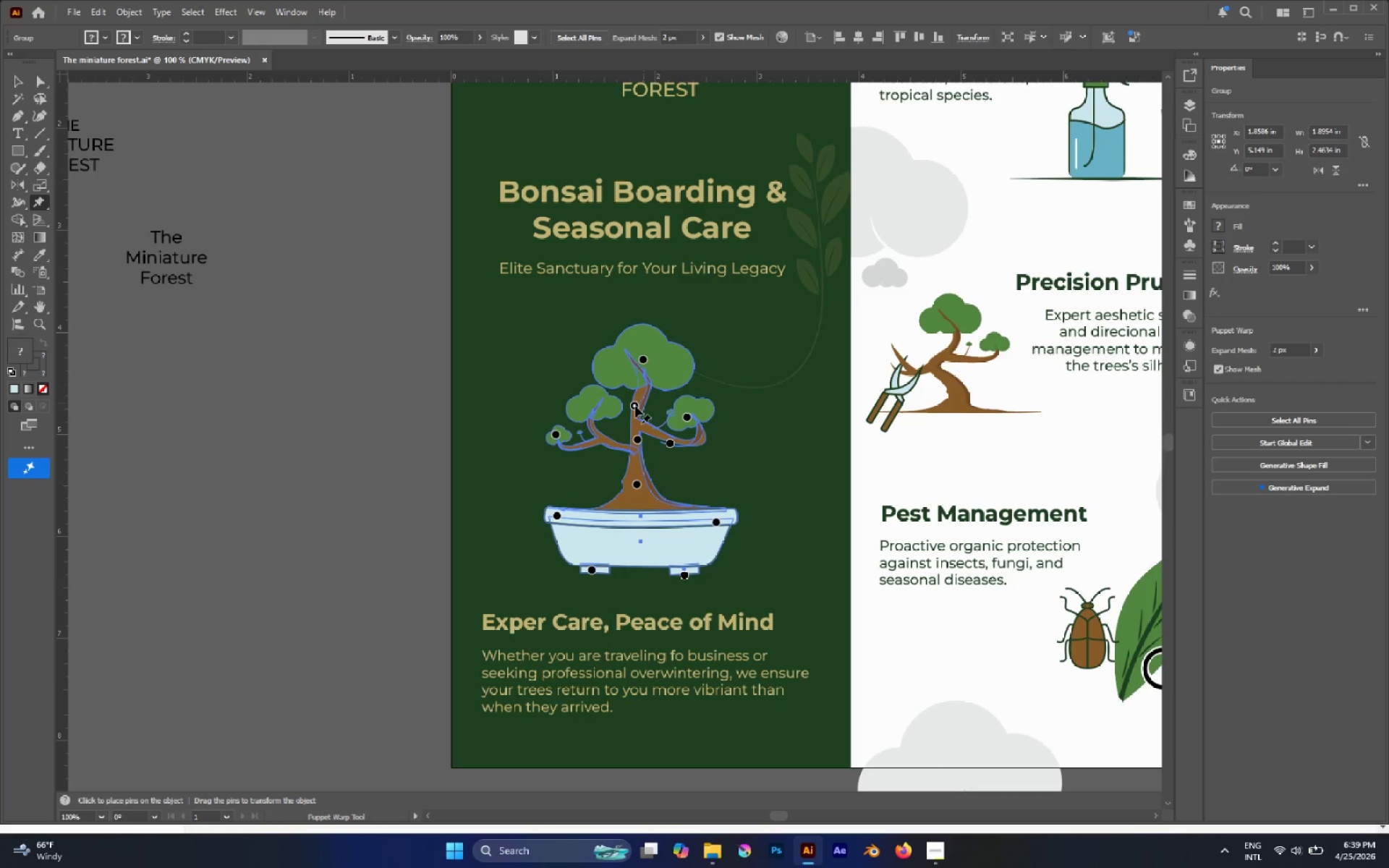 
left_click_drag(start_coordinate=[689, 419], to_coordinate=[697, 417])
 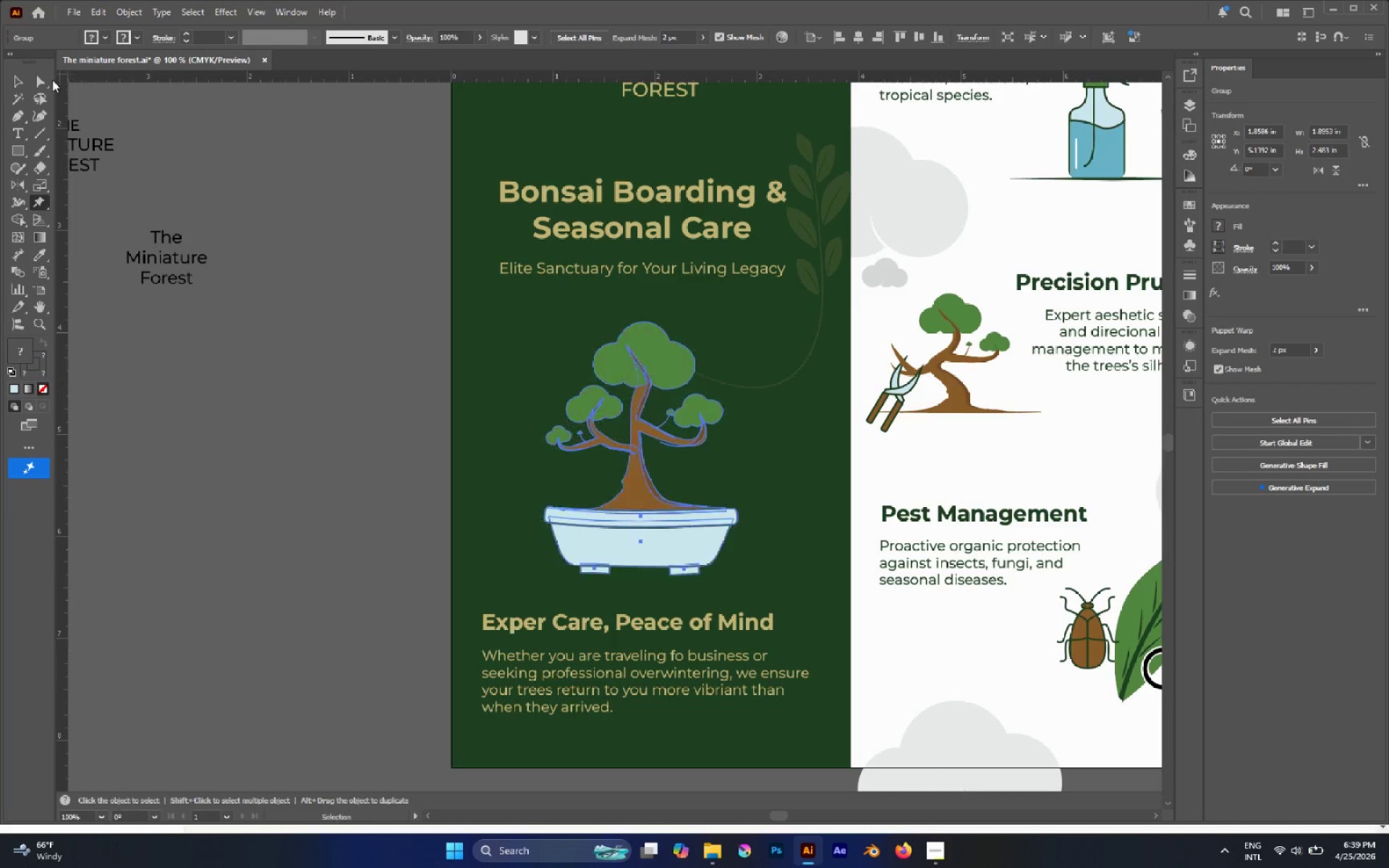 
left_click([10, 80])
 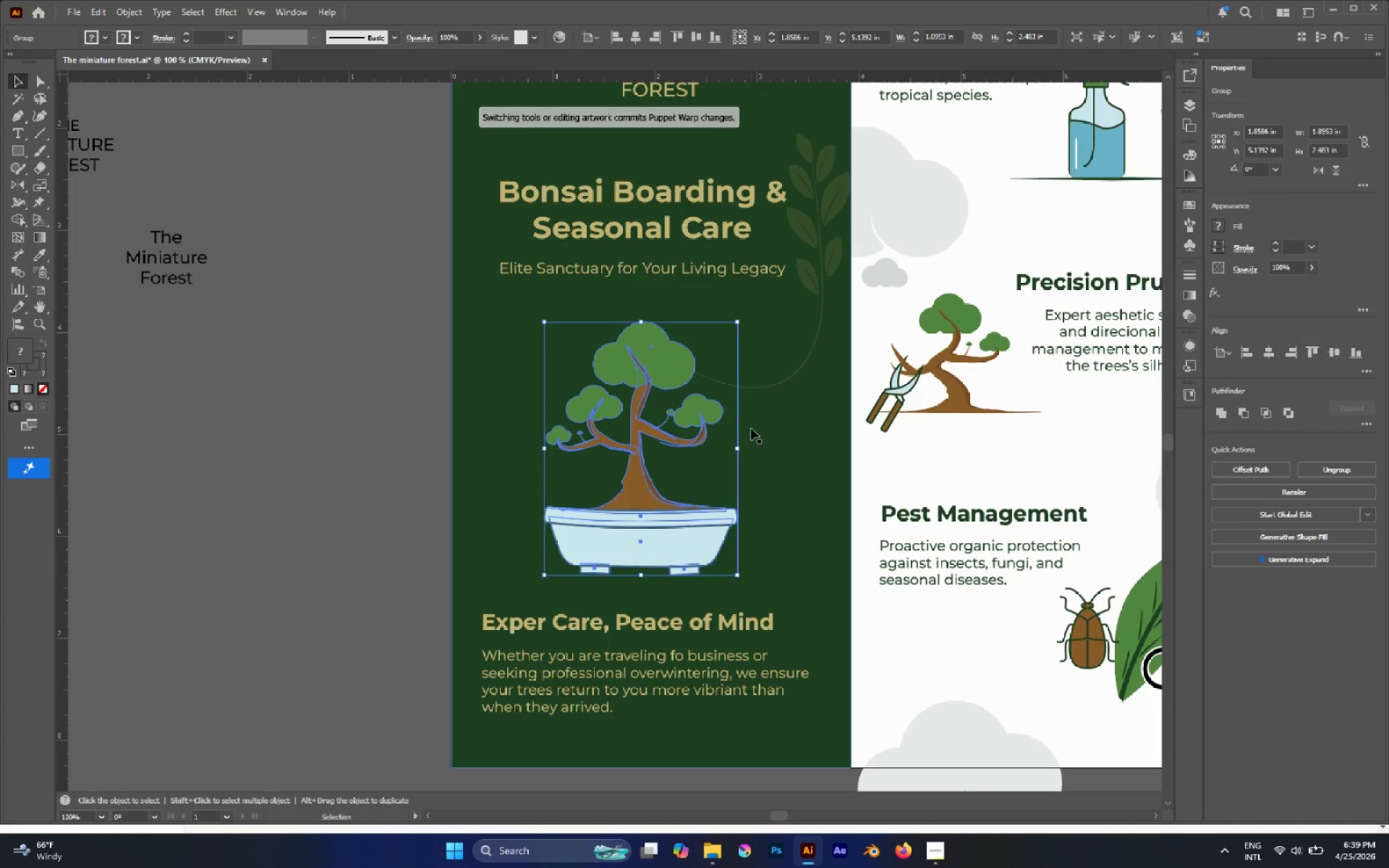 
key(A)
 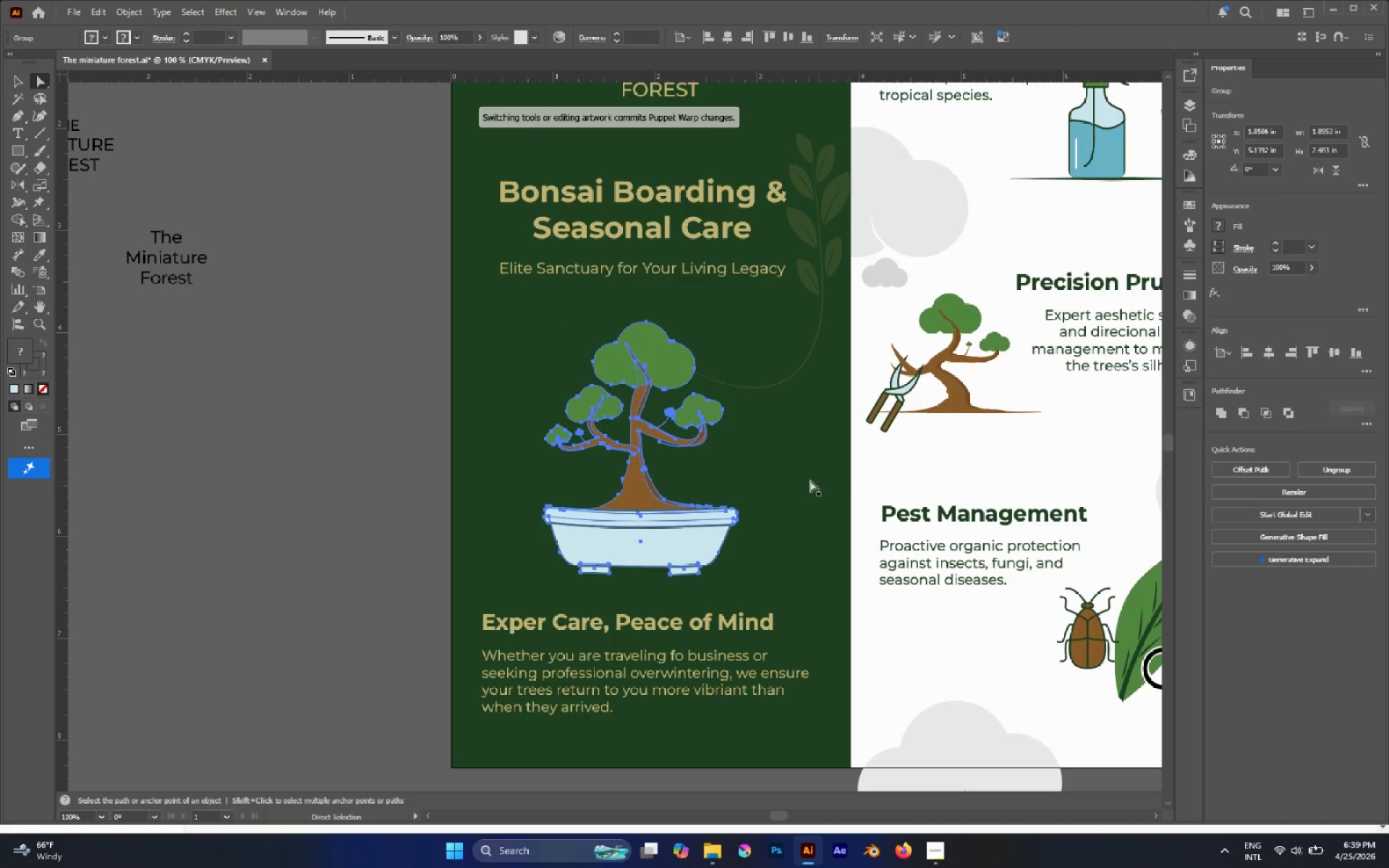 
hold_key(key=AltLeft, duration=0.66)
scroll: coordinate [637, 461], scroll_direction: up, amount: 3.0
 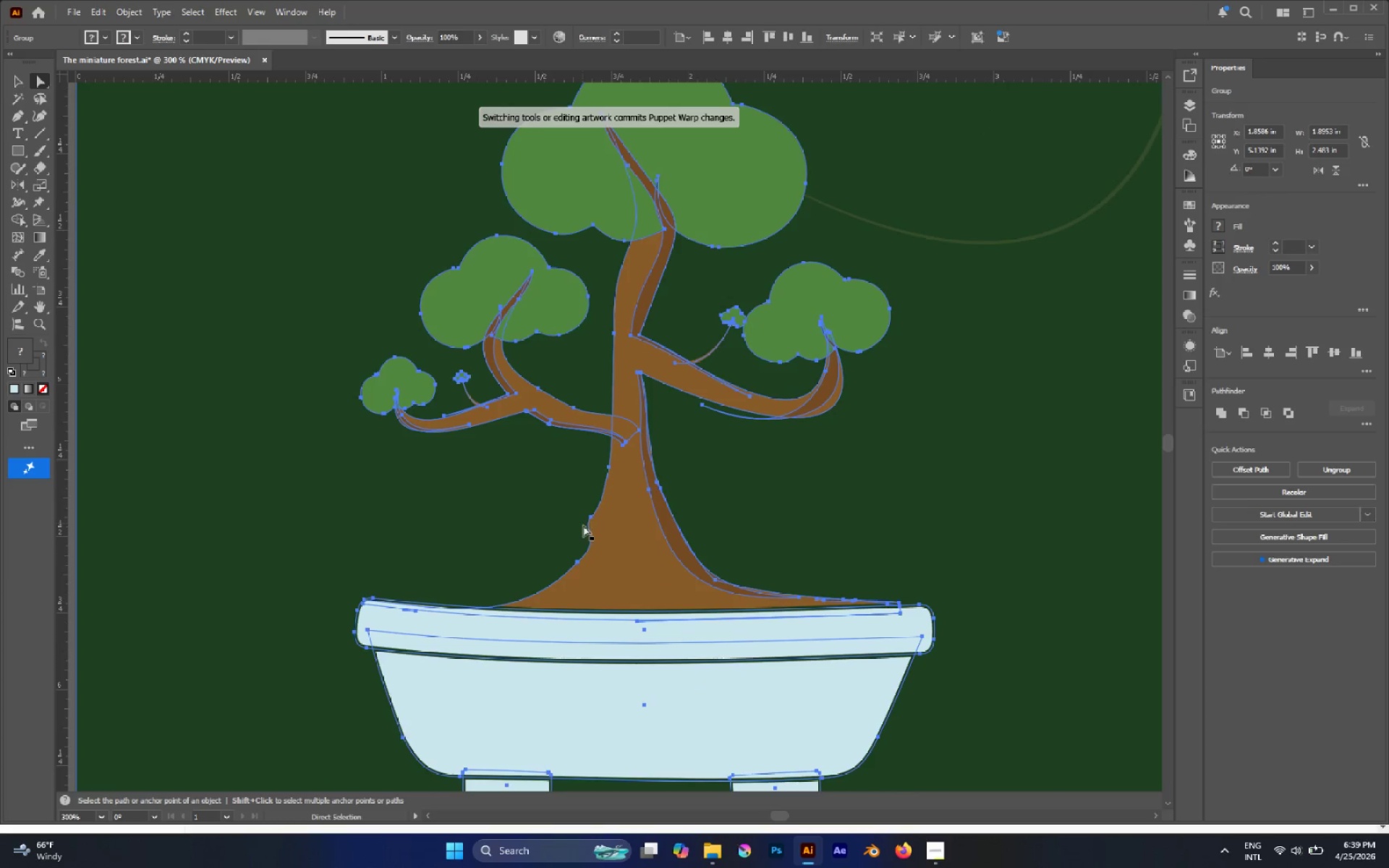 
hold_key(key=AltLeft, duration=0.33)
scroll: coordinate [668, 498], scroll_direction: down, amount: 1.0
 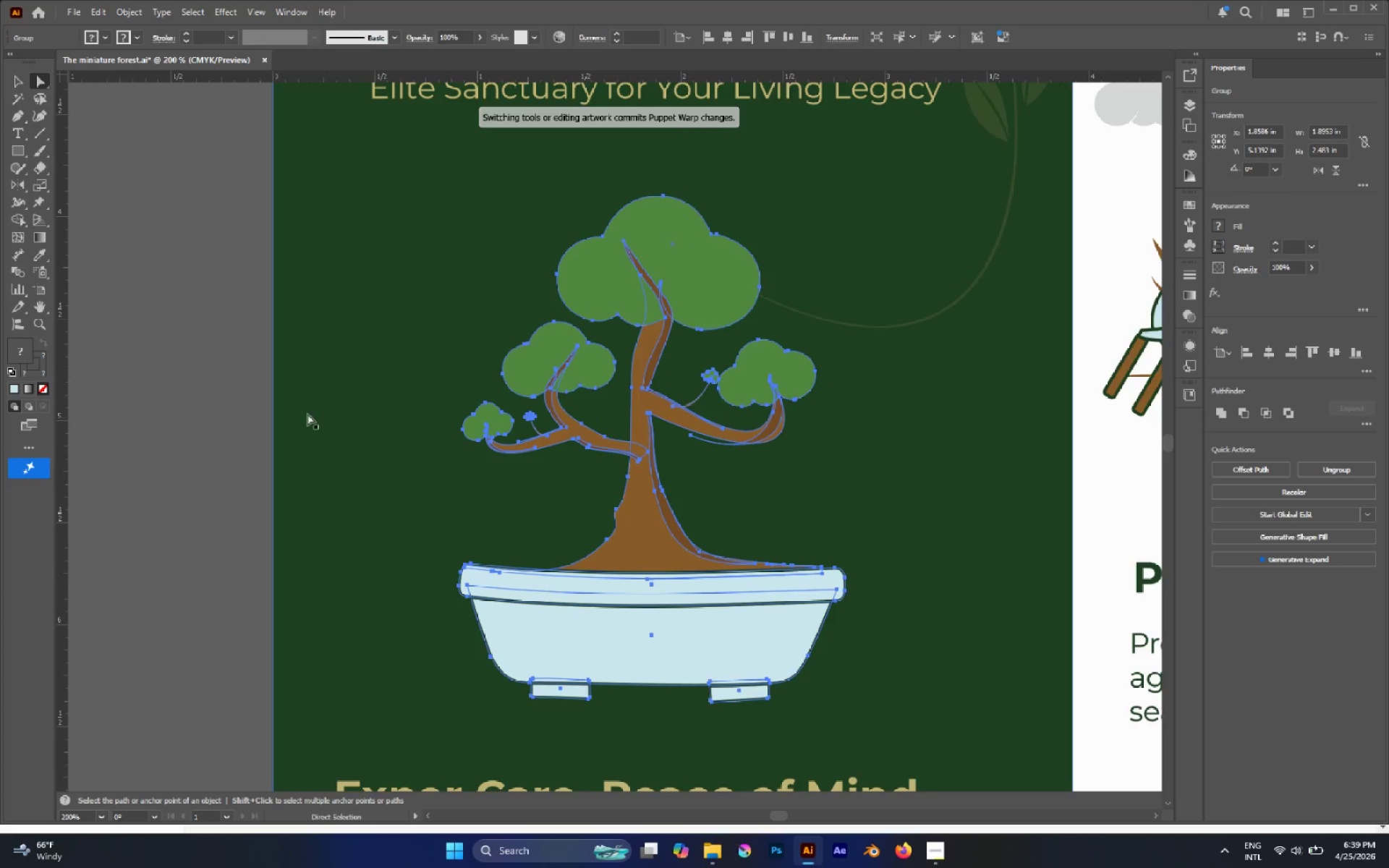 
left_click([255, 401])
 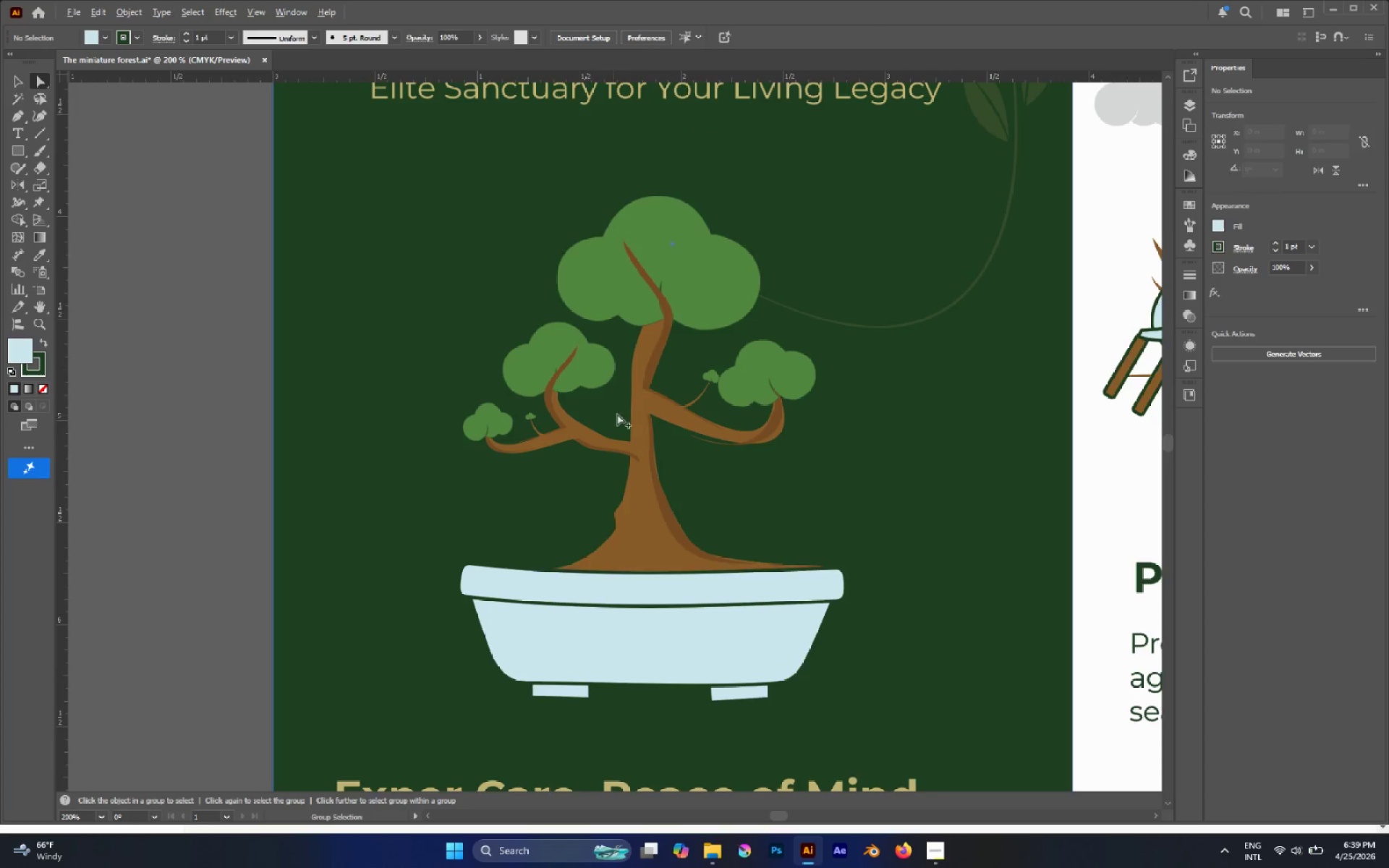 
left_click([633, 410])
 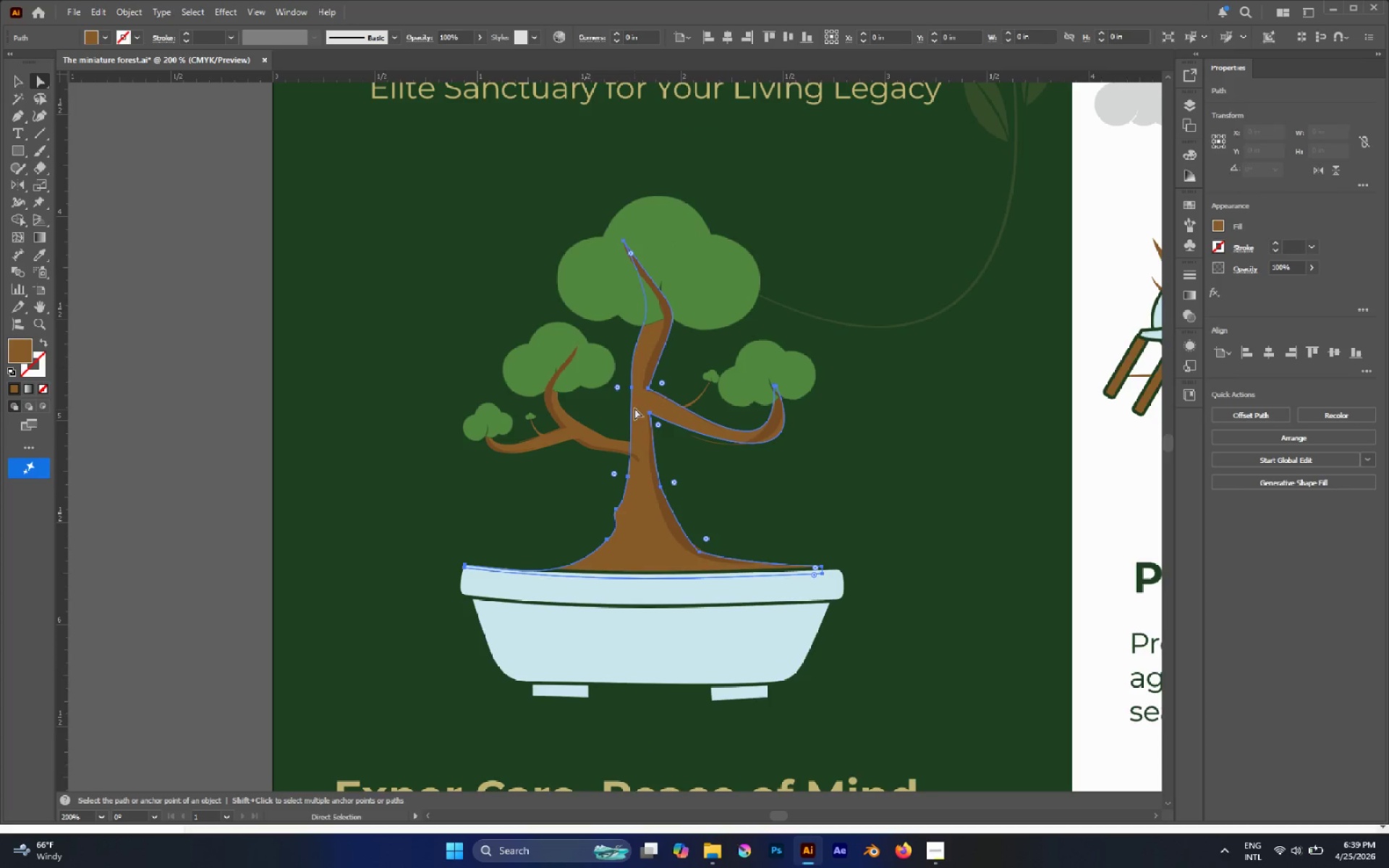 
hold_key(key=AltLeft, duration=0.31)
scroll: coordinate [637, 385], scroll_direction: up, amount: 2.0
 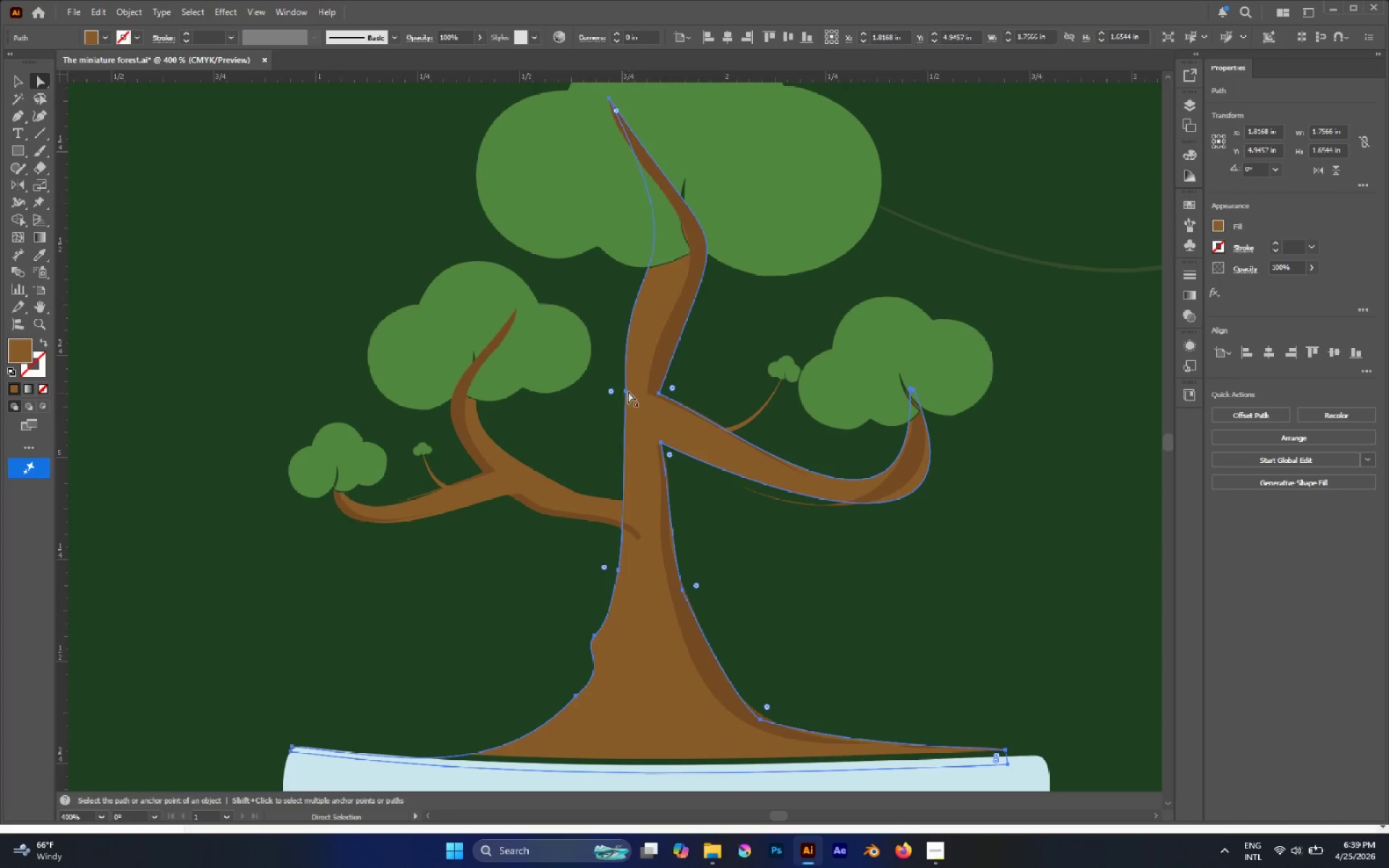 
left_click([627, 391])
 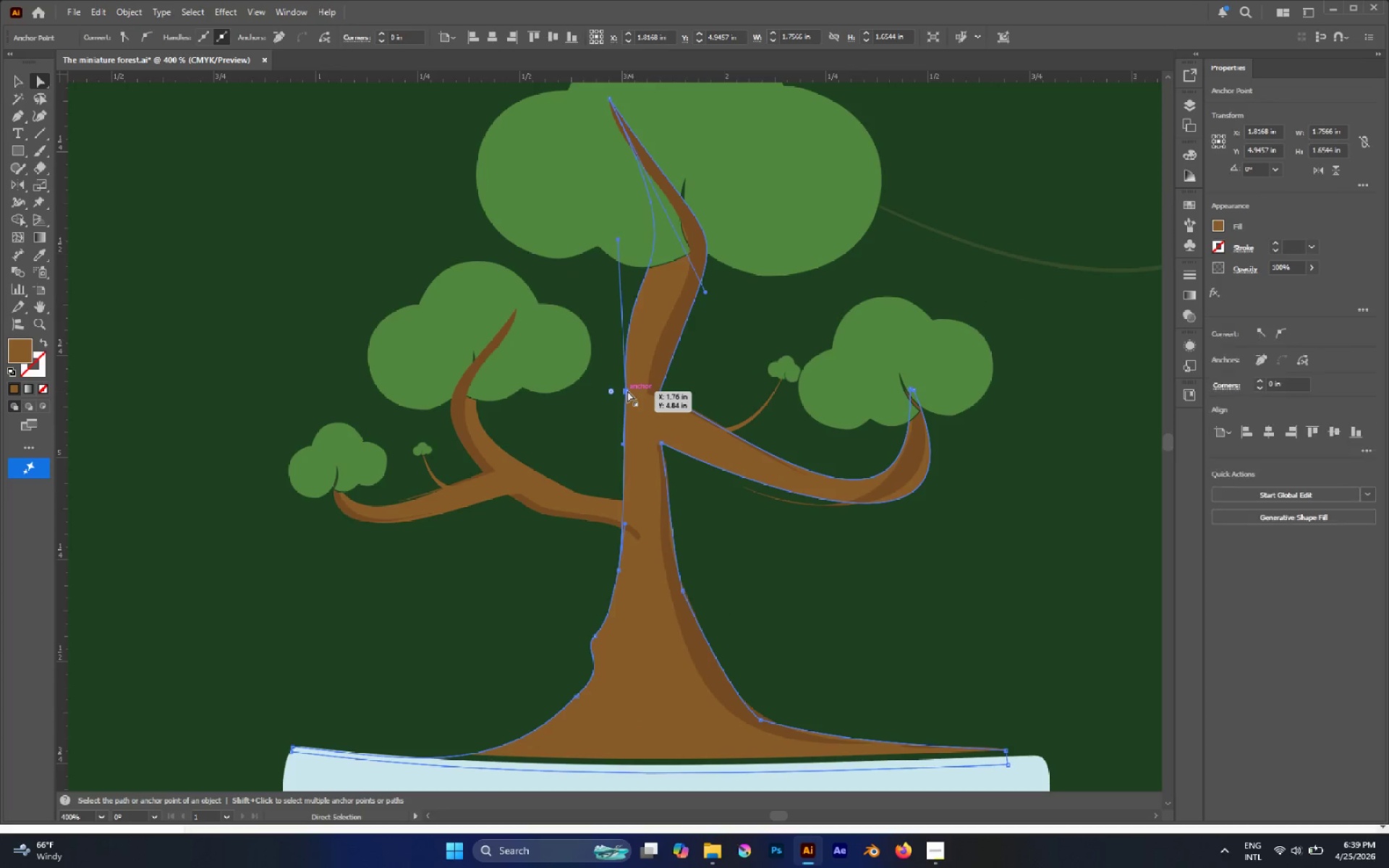 
left_click_drag(start_coordinate=[627, 391], to_coordinate=[603, 388])
 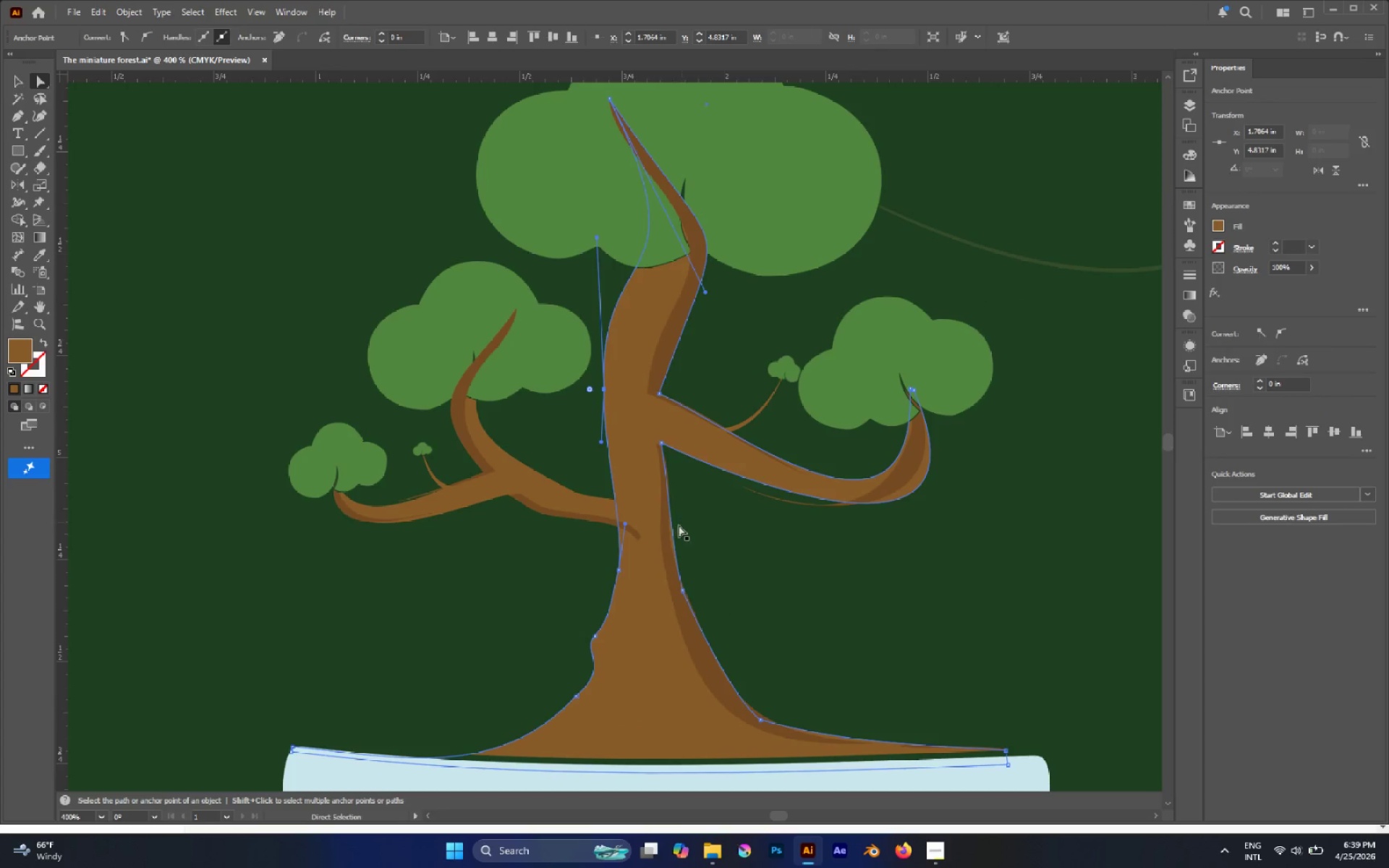 
left_click([651, 521])
 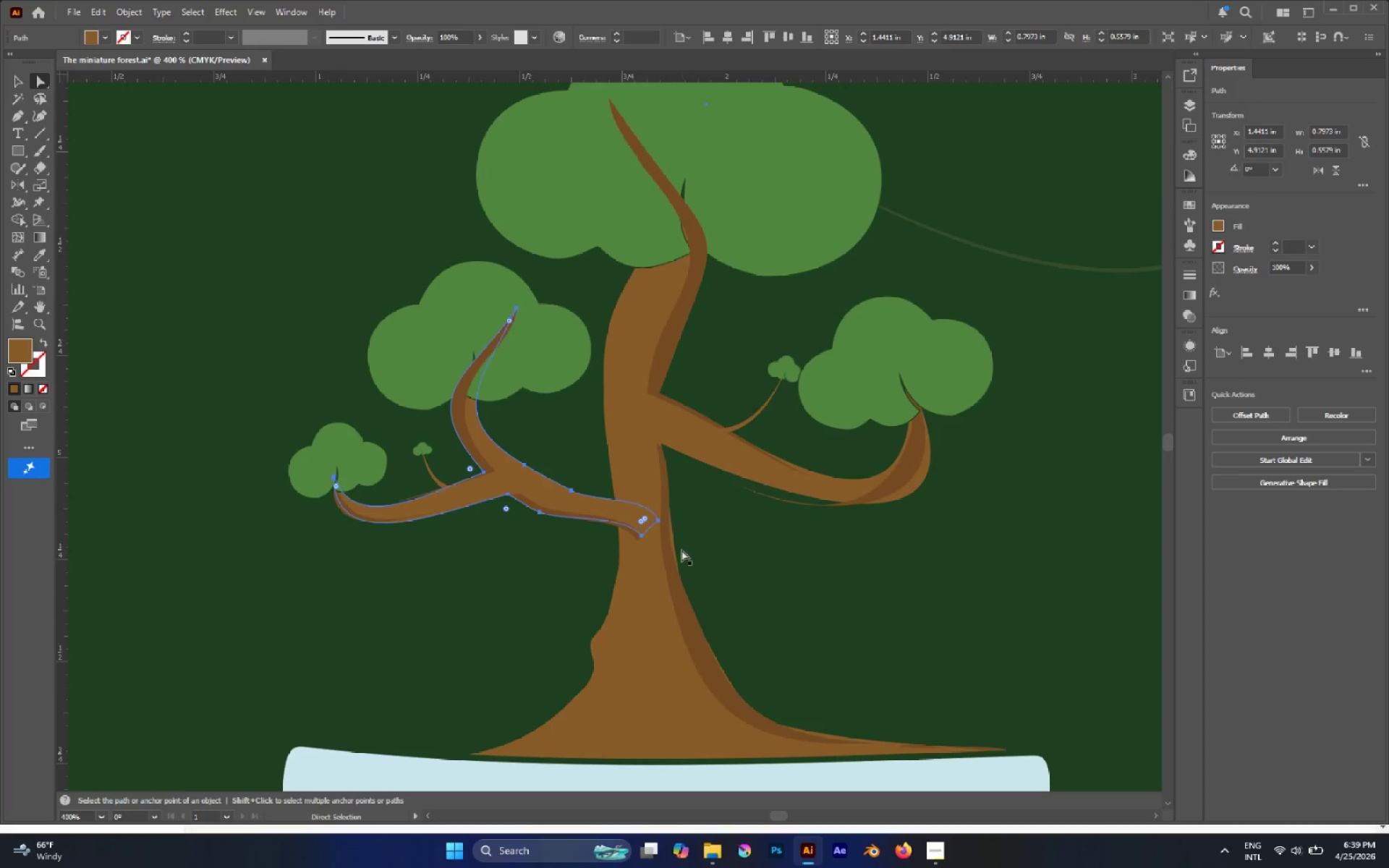 
left_click([676, 543])
 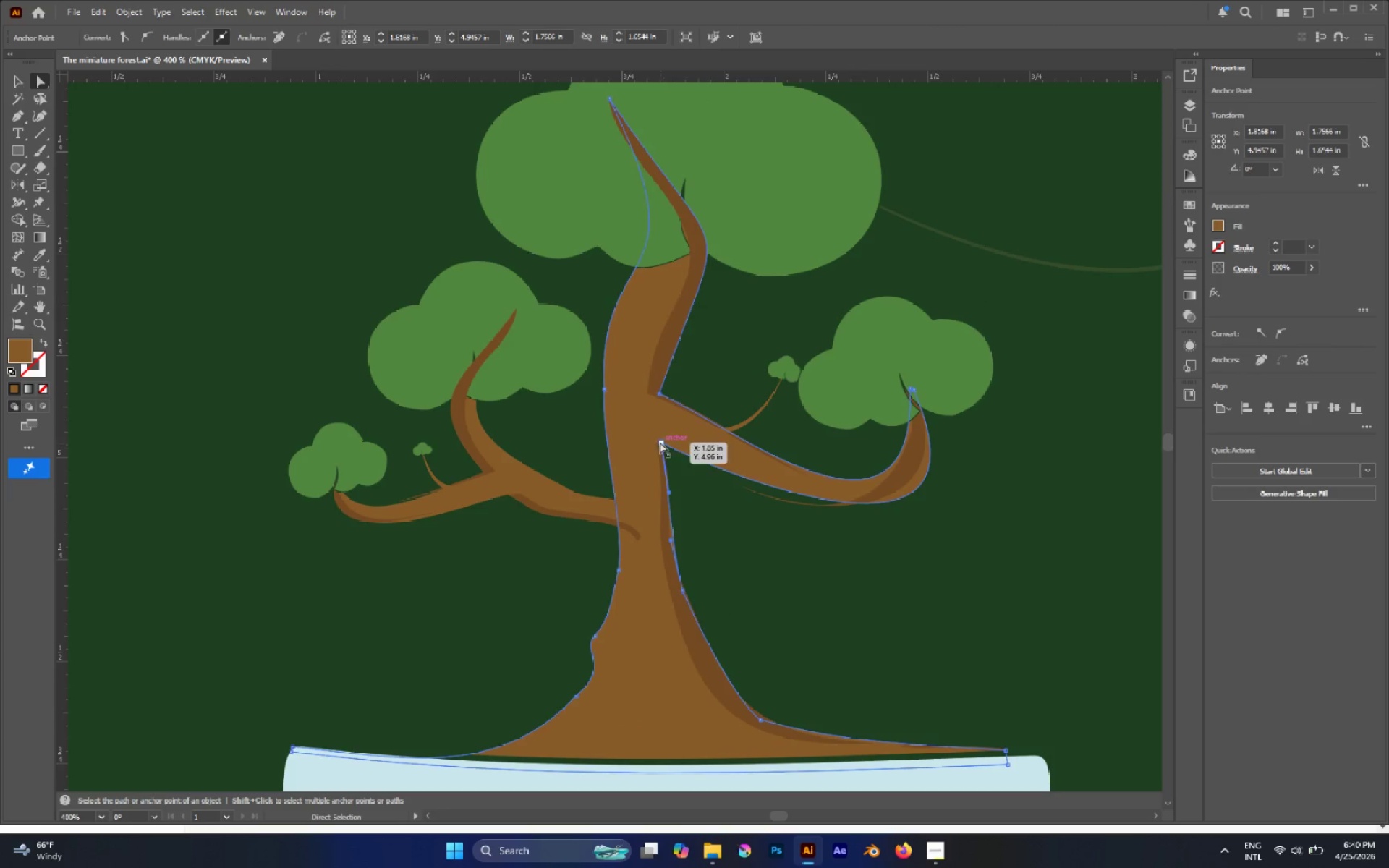 
left_click([660, 441])
 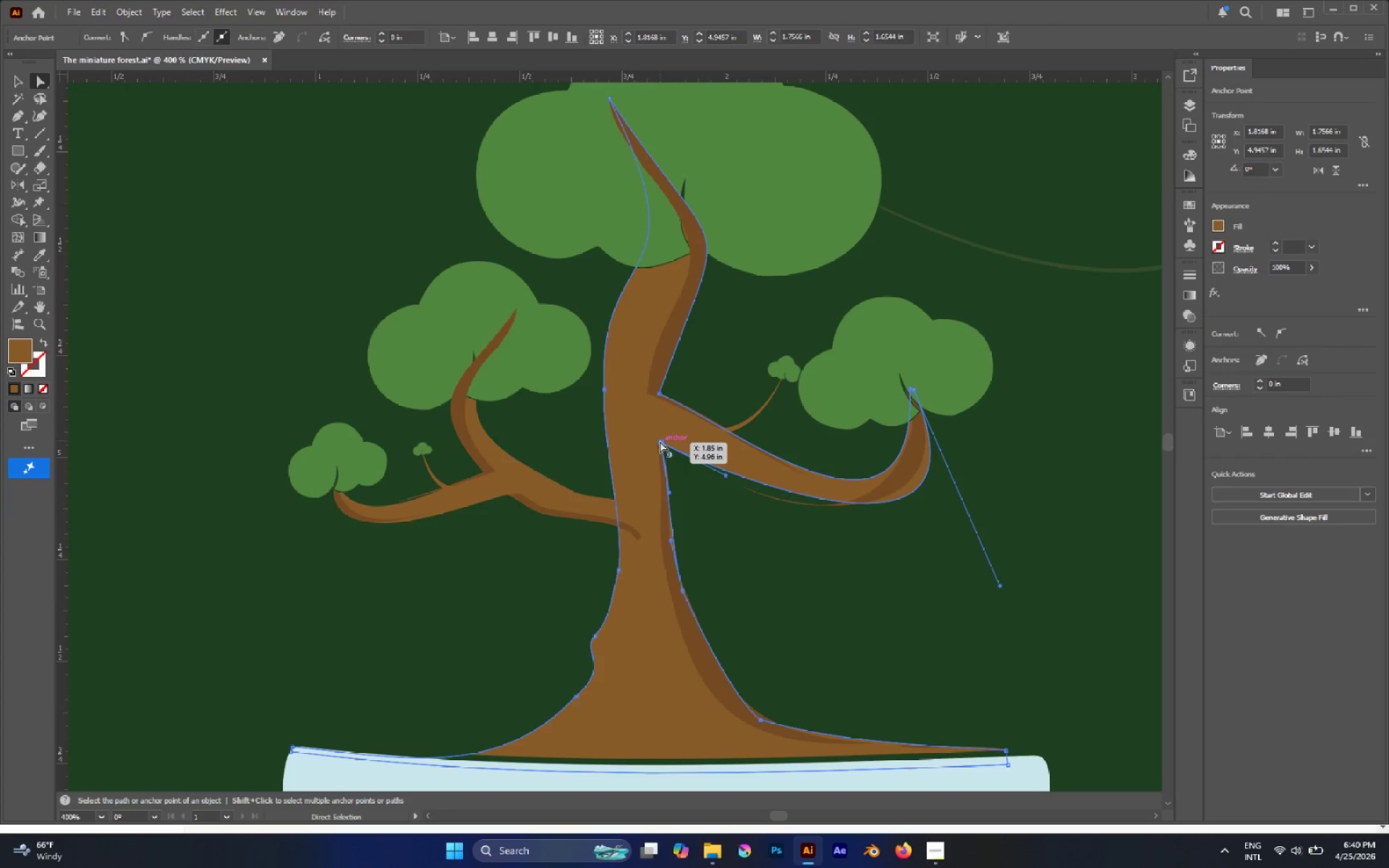 
left_click_drag(start_coordinate=[660, 441], to_coordinate=[676, 449])
 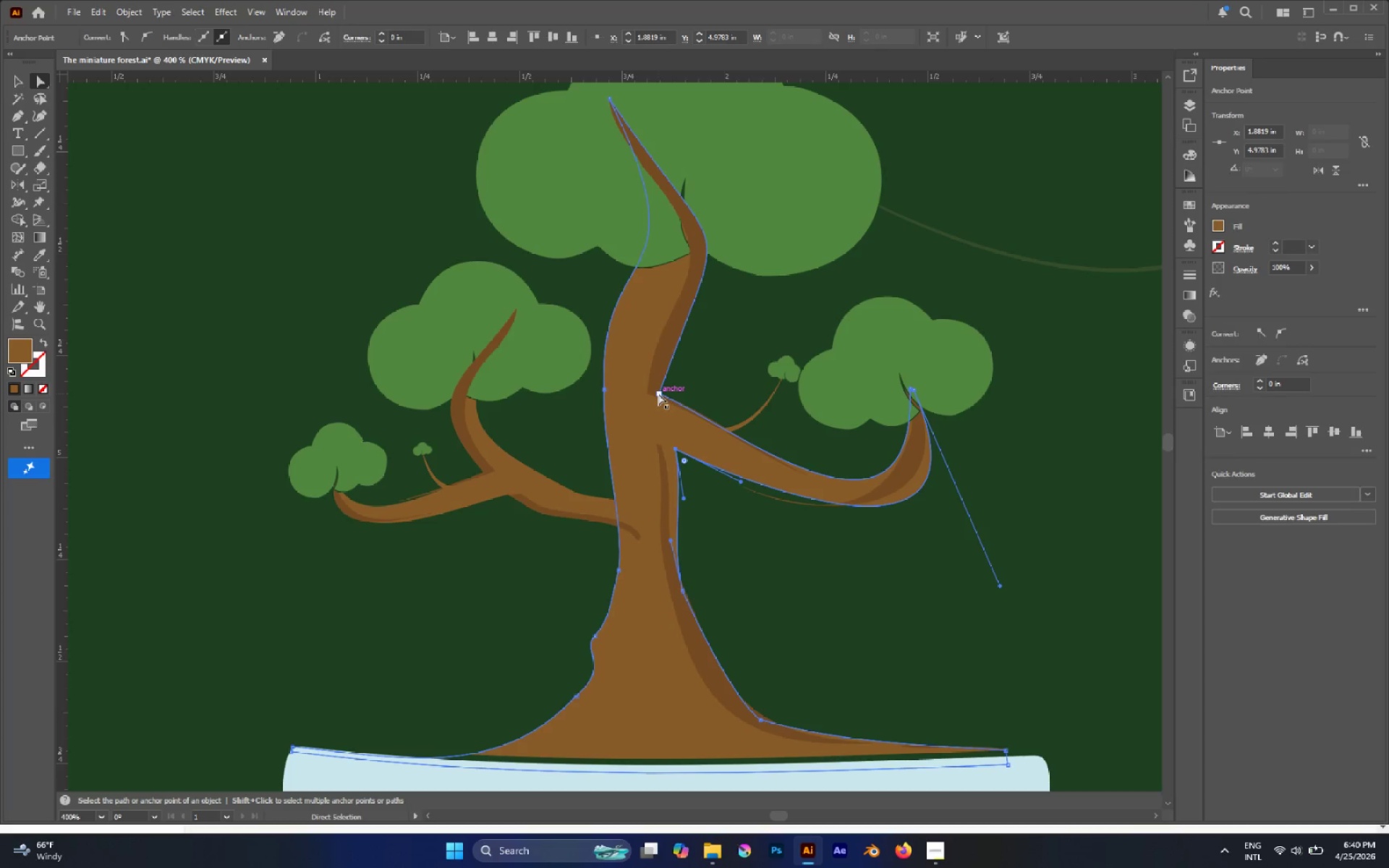 
left_click([660, 393])
 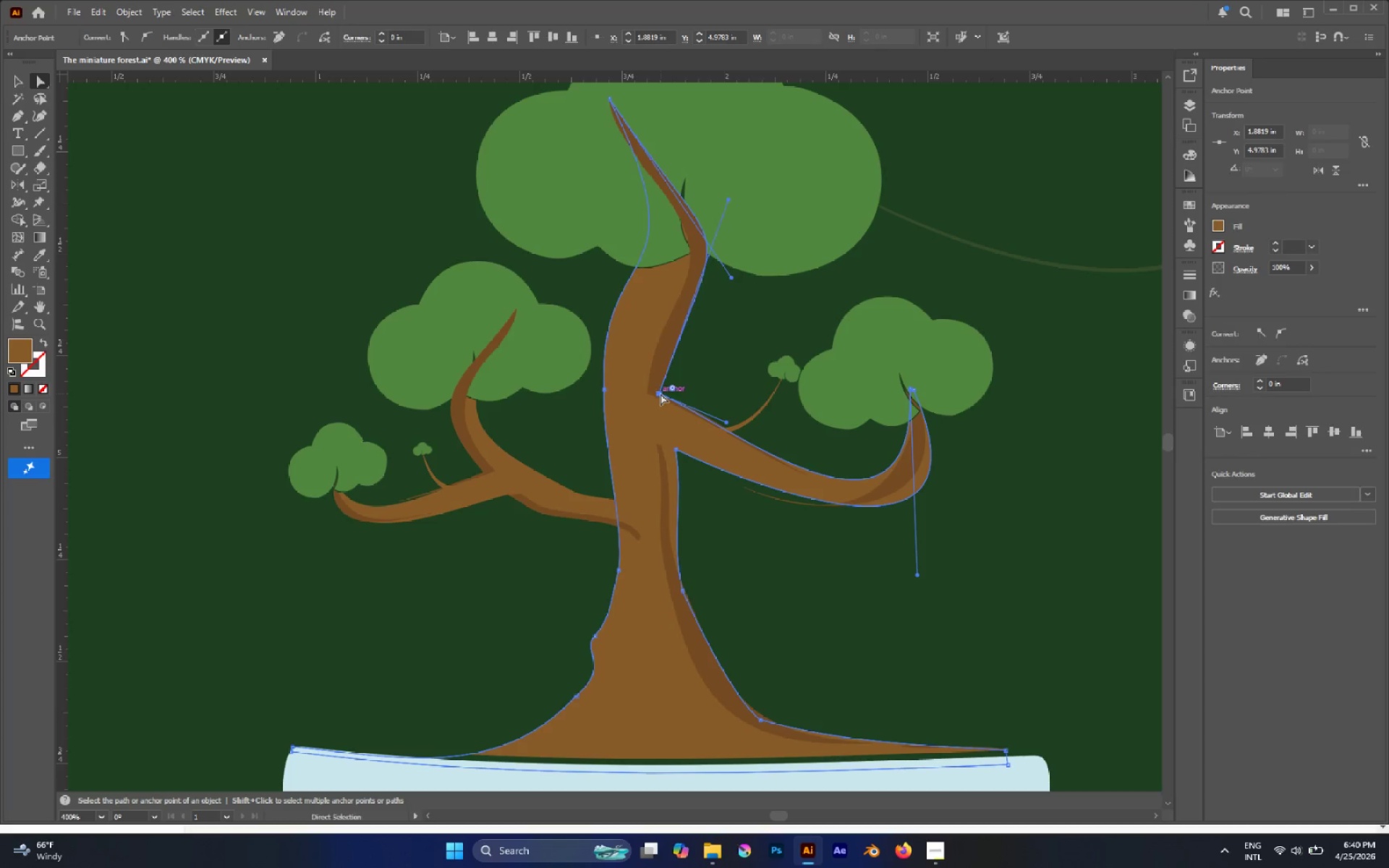 
left_click_drag(start_coordinate=[660, 393], to_coordinate=[678, 400])
 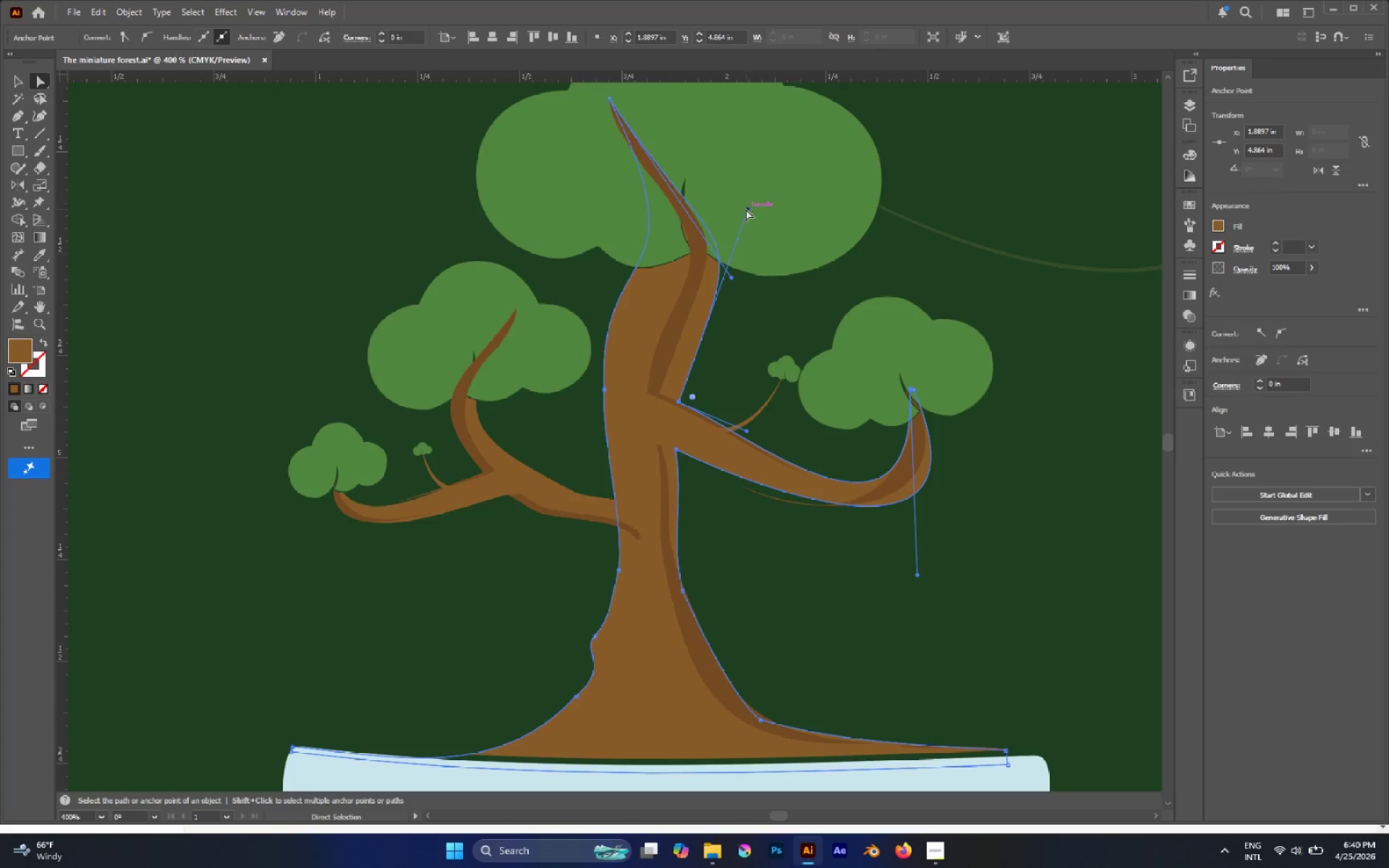 
left_click_drag(start_coordinate=[746, 209], to_coordinate=[718, 214])
 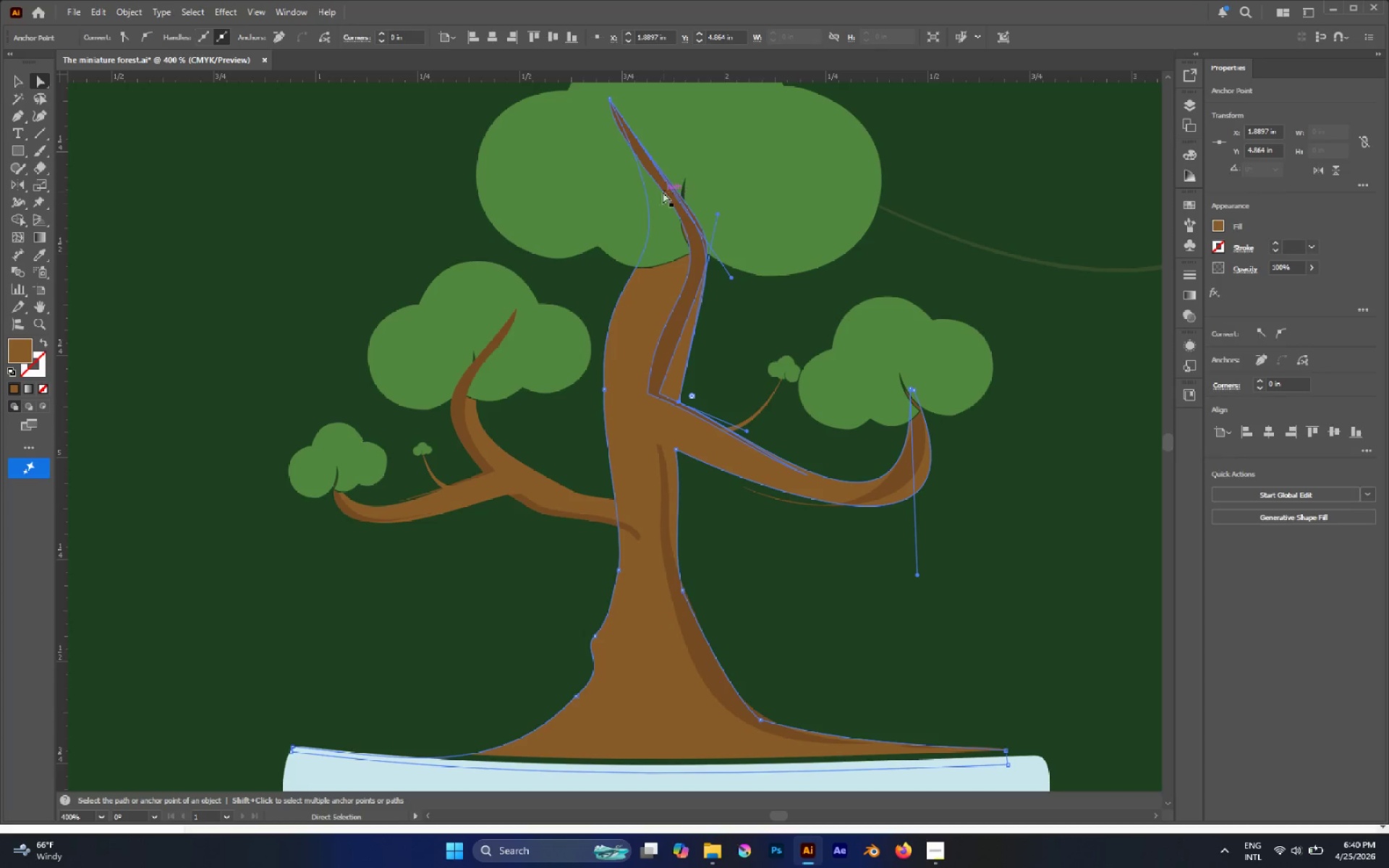 
left_click([729, 174])
 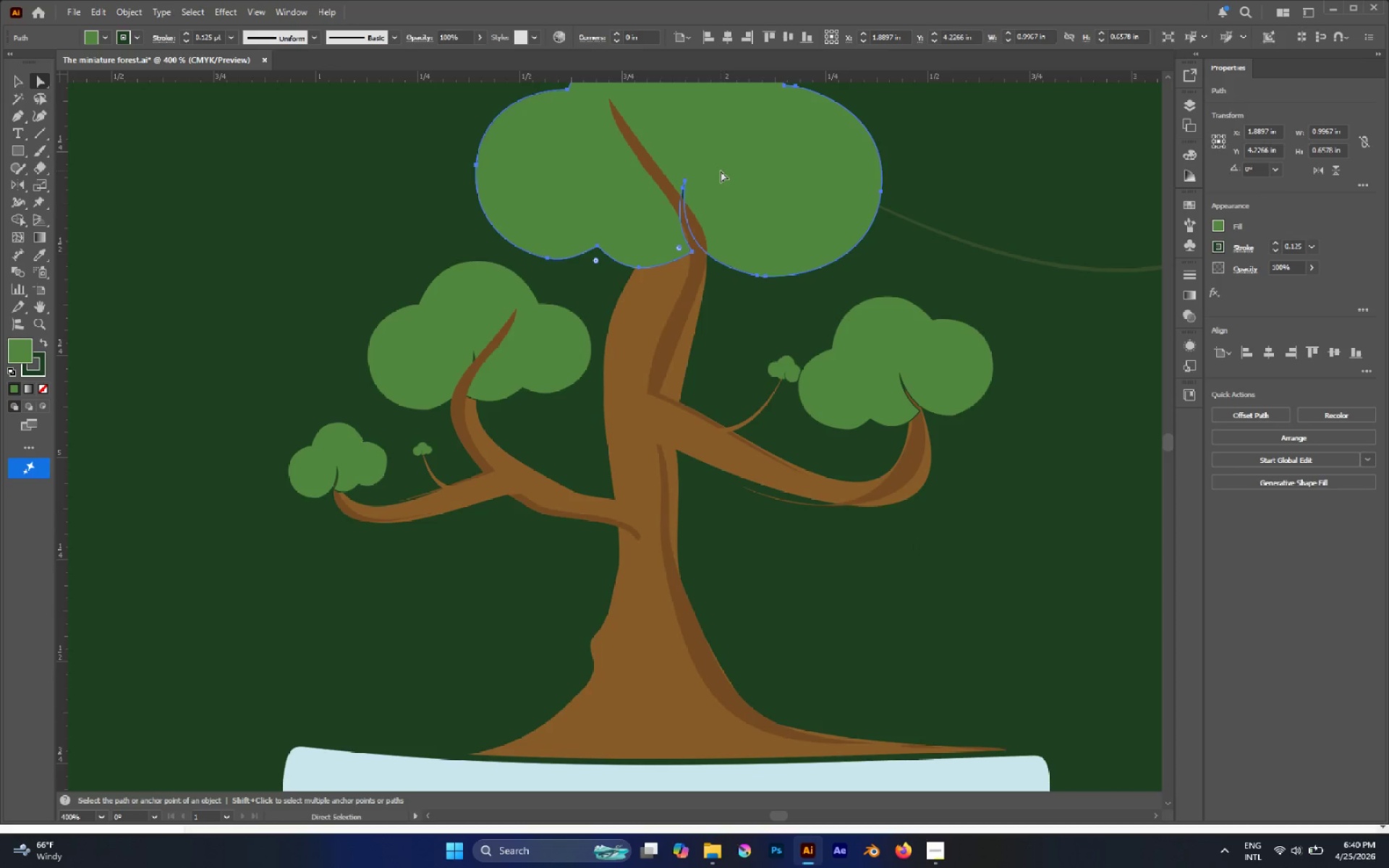 
key(Control+Shift+BracketRight)
 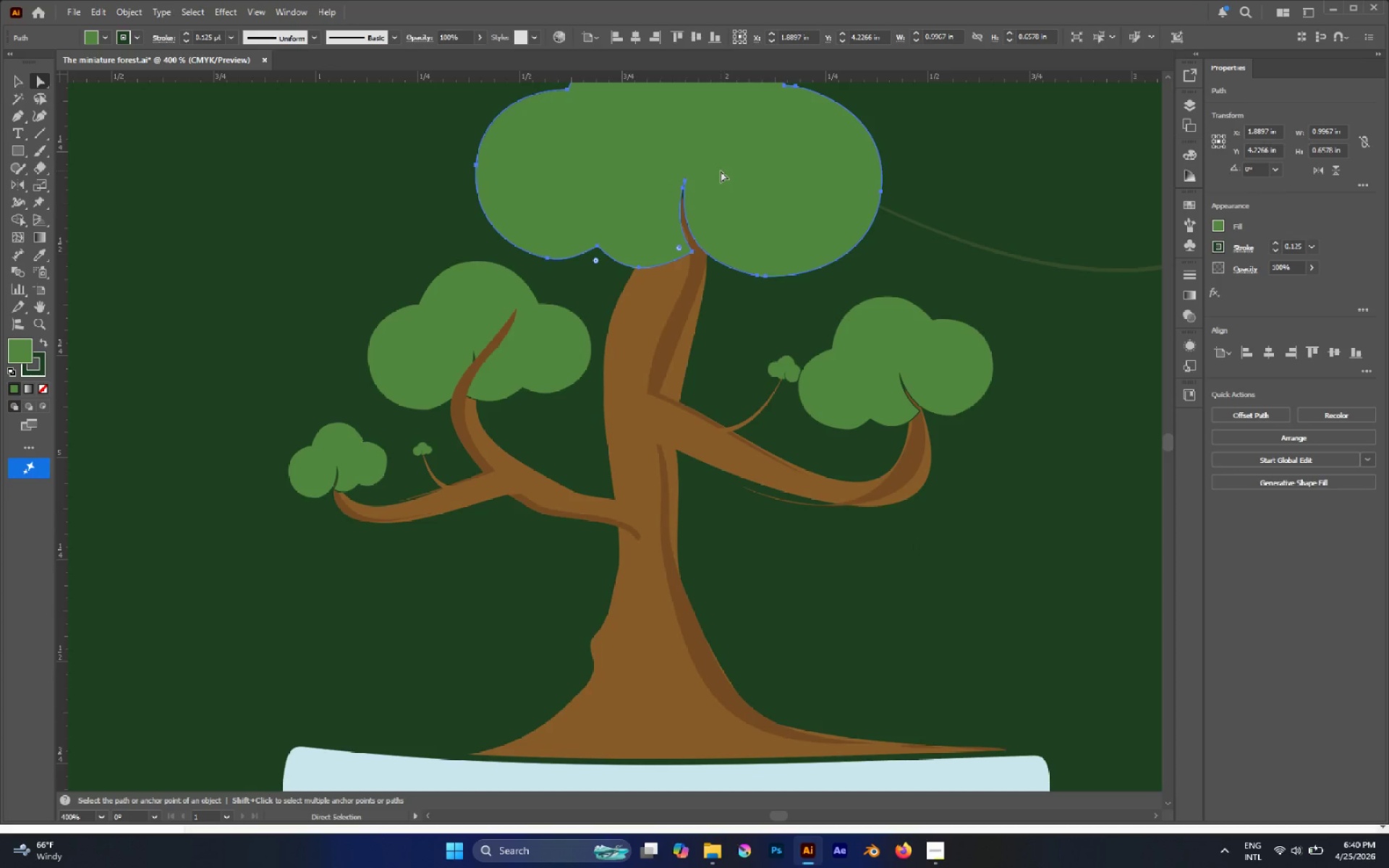 
hold_key(key=AltLeft, duration=0.98)
scroll: coordinate [752, 179], scroll_direction: down, amount: 3.0
 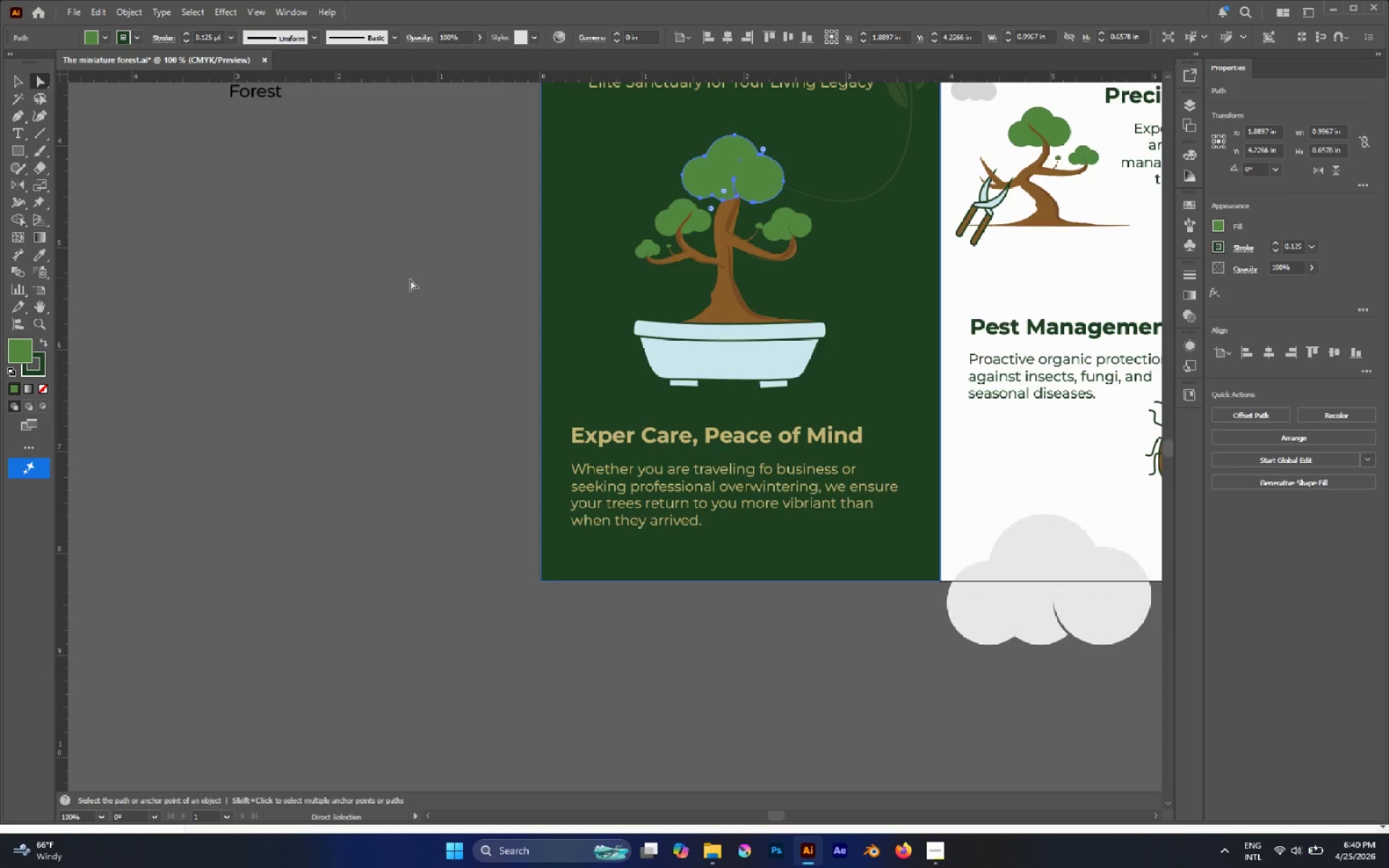 
left_click([326, 292])
 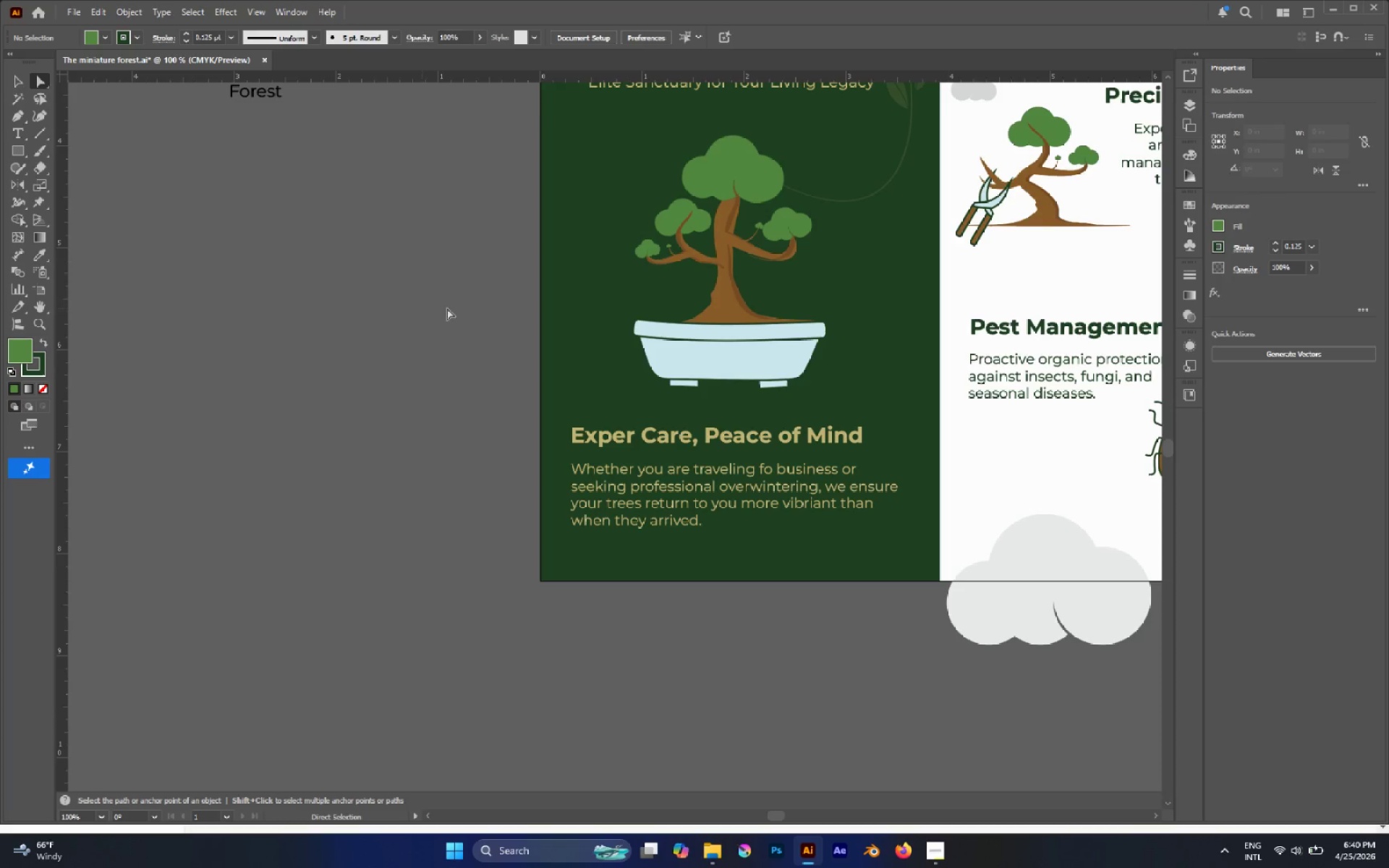 
hold_key(key=AltLeft, duration=0.5)
scroll: coordinate [755, 224], scroll_direction: up, amount: 4.0
 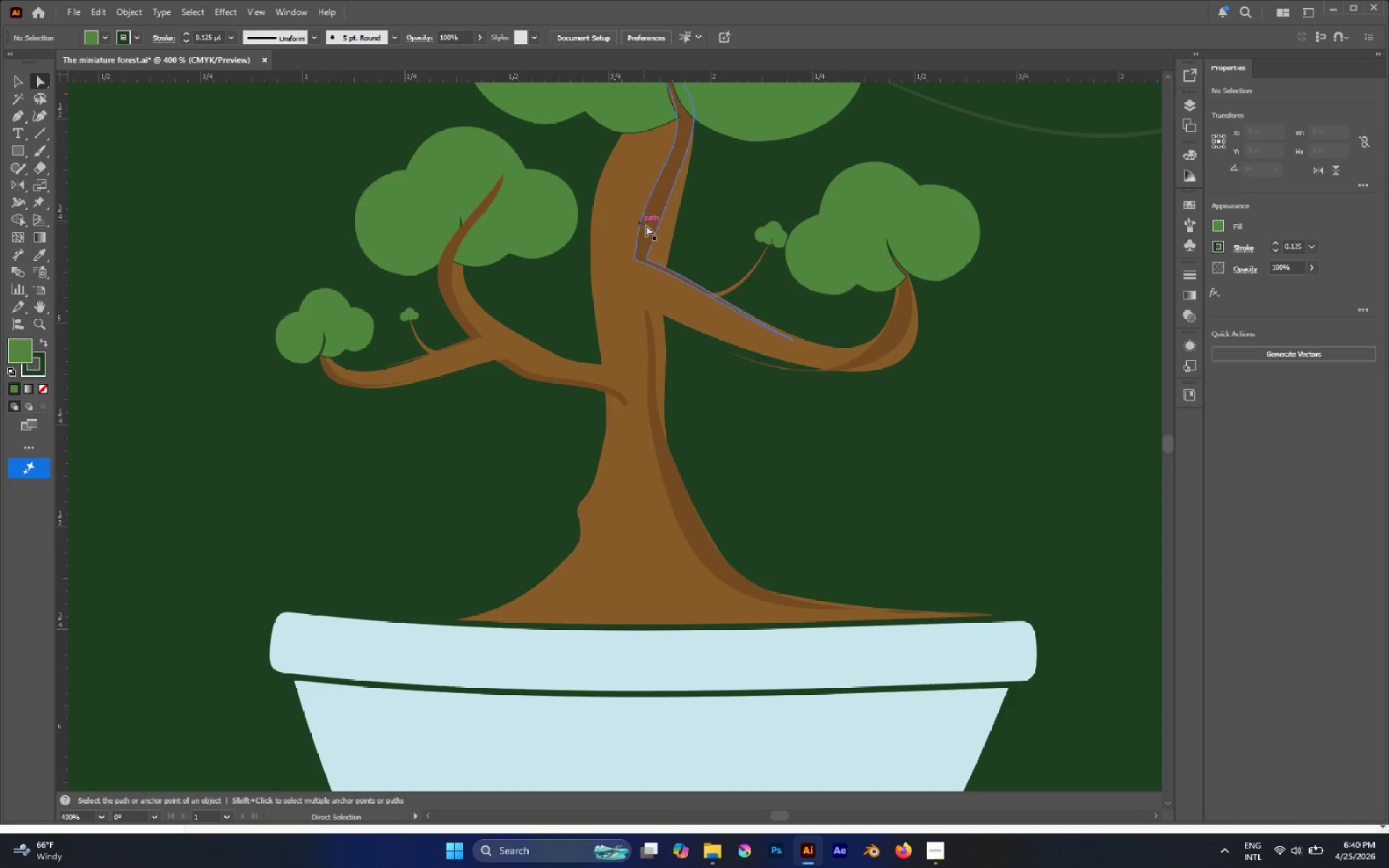 
left_click([649, 227])
 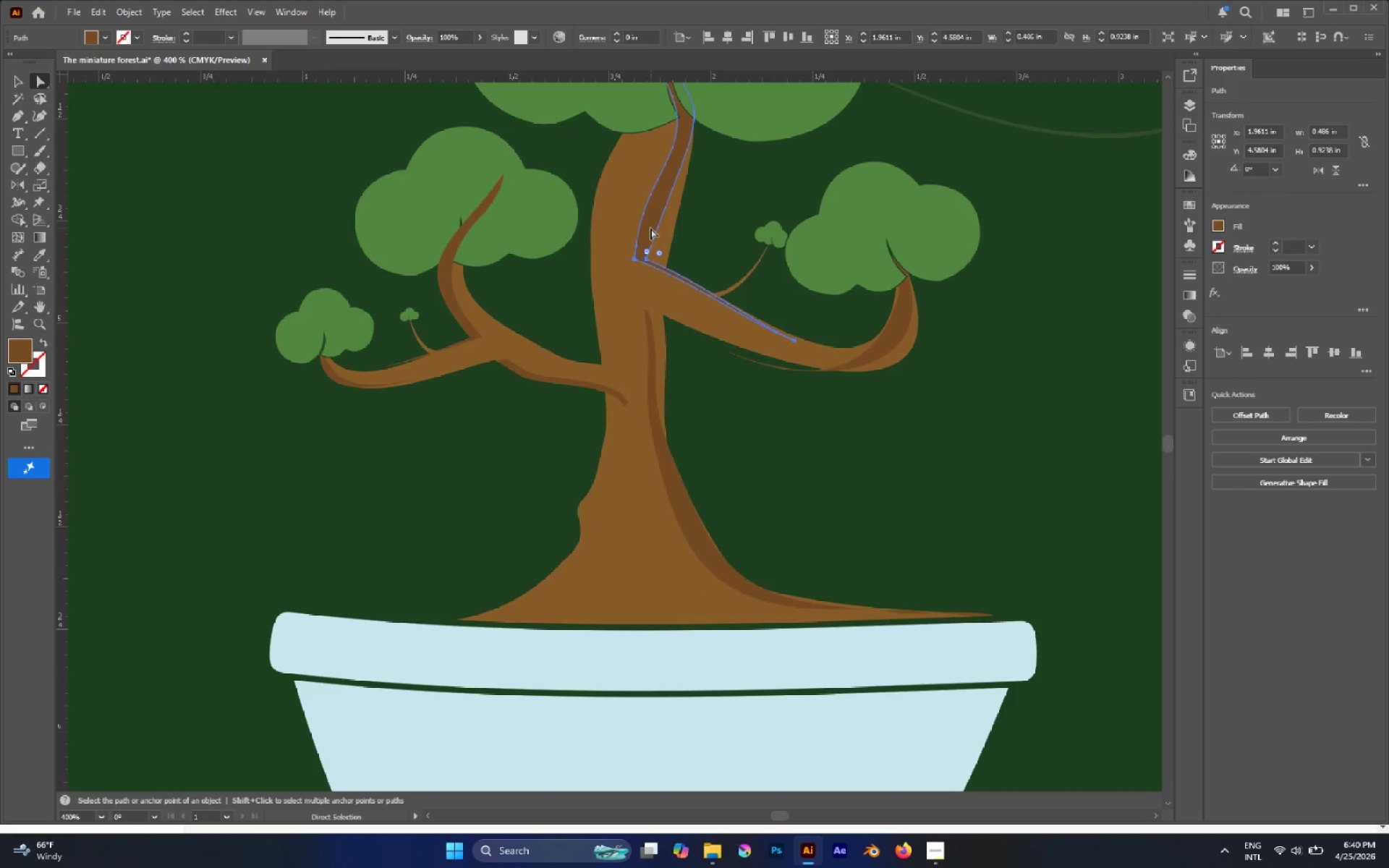 
left_click_drag(start_coordinate=[650, 228], to_coordinate=[674, 237])
 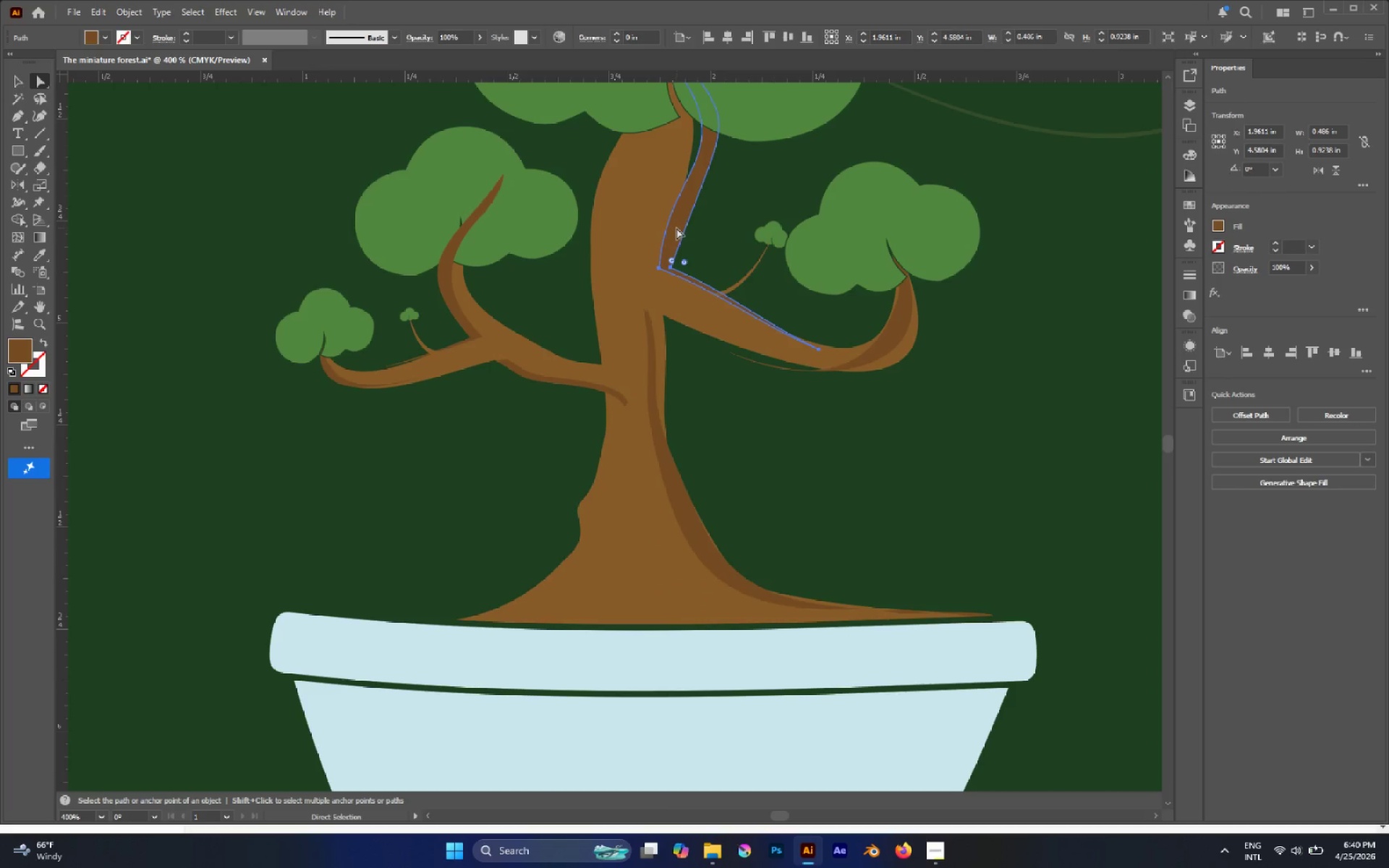 
scroll: coordinate [676, 228], scroll_direction: up, amount: 12.0
 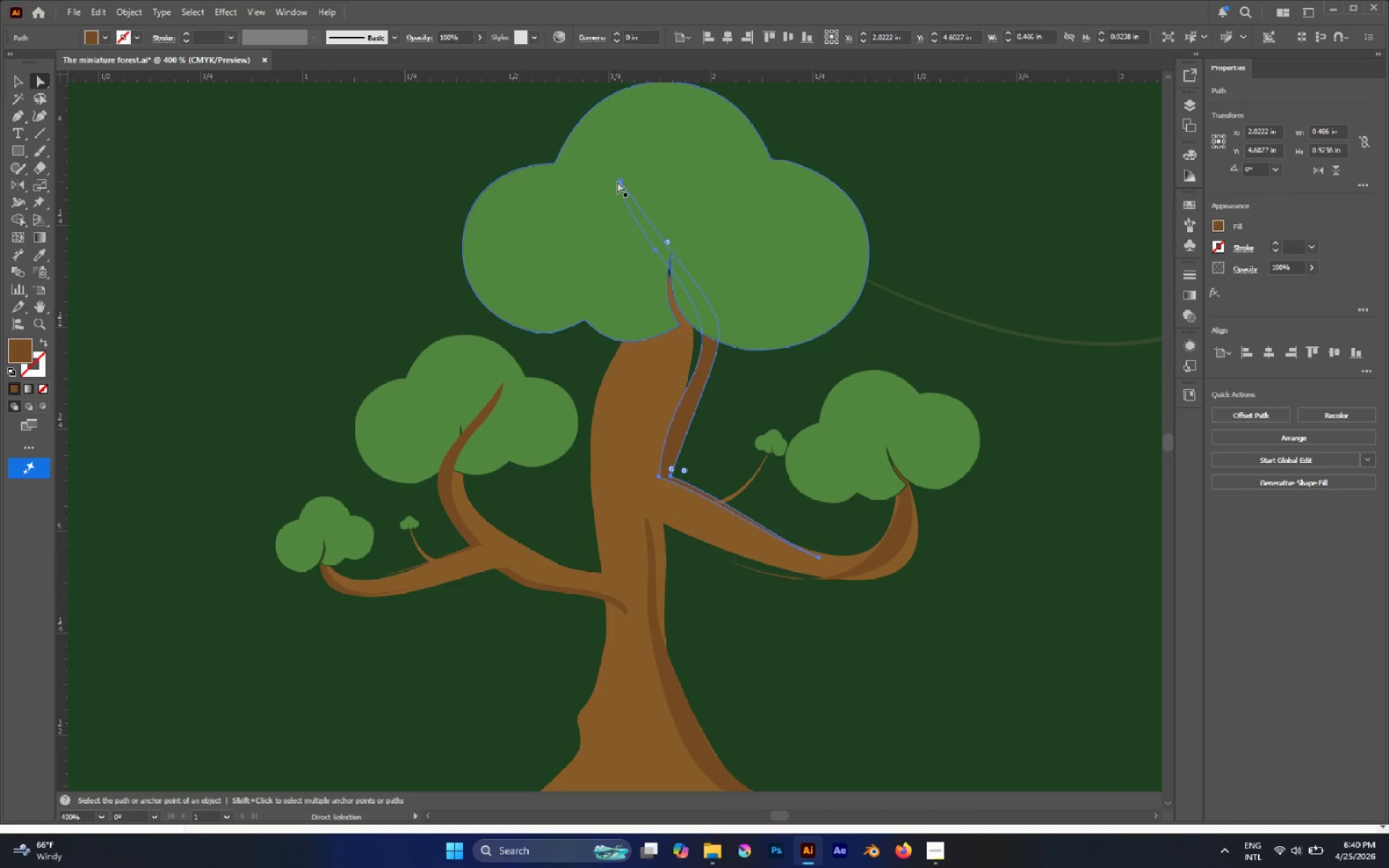 
hold_key(key=AltLeft, duration=0.58)
left_click([622, 180])
 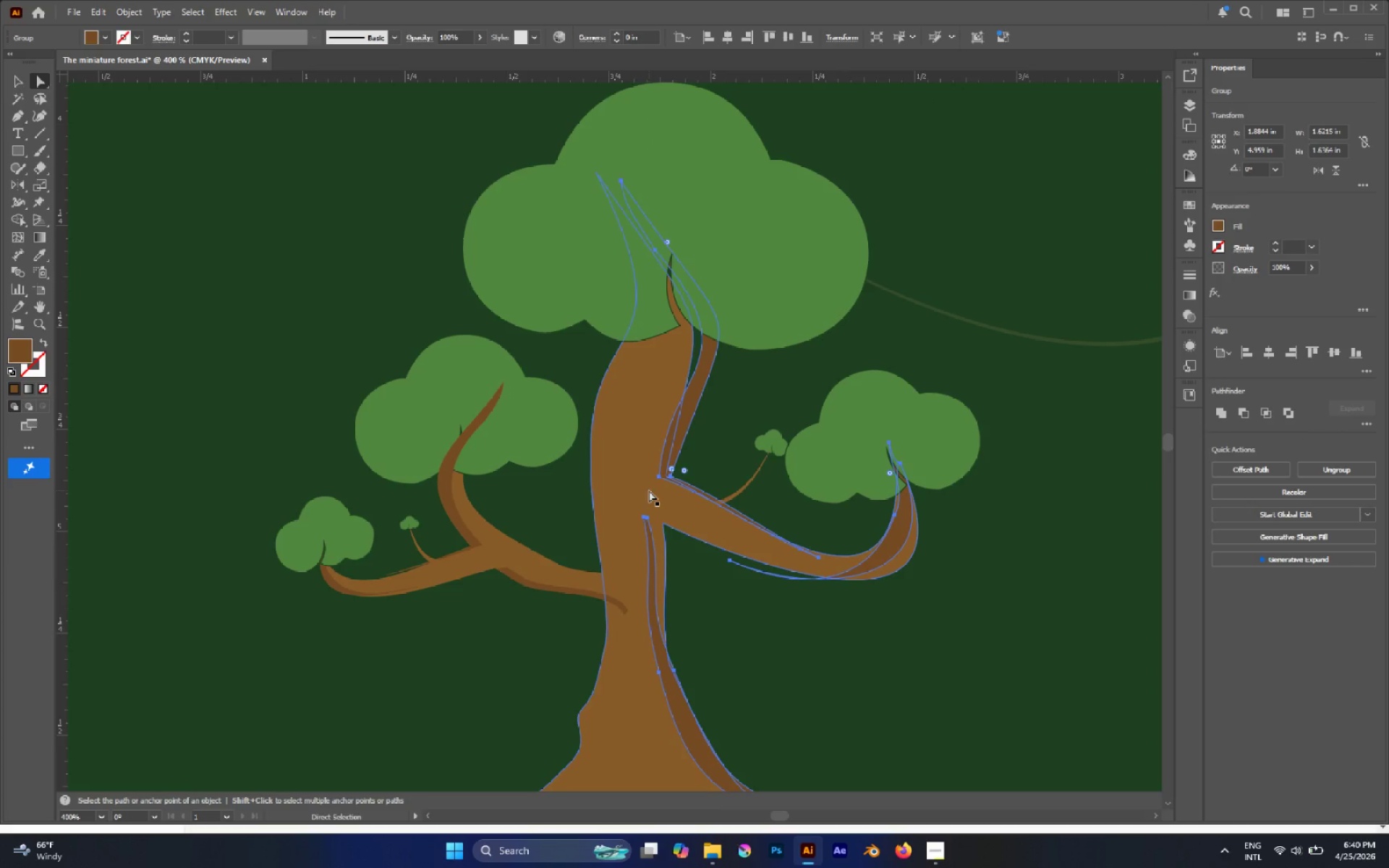 
hold_key(key=AltLeft, duration=0.39)
scroll: coordinate [643, 424], scroll_direction: up, amount: 1.0
 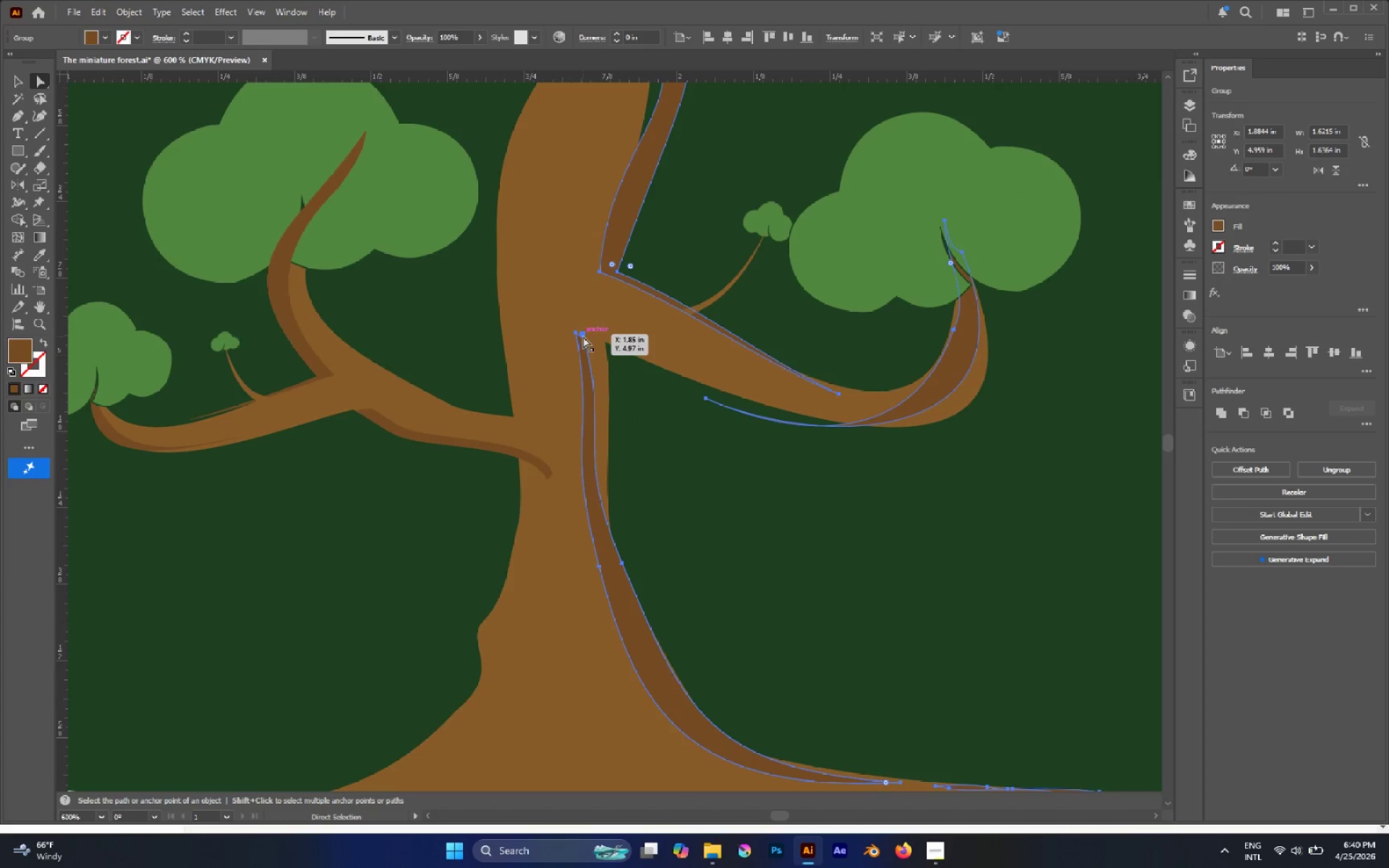 
left_click([583, 336])
 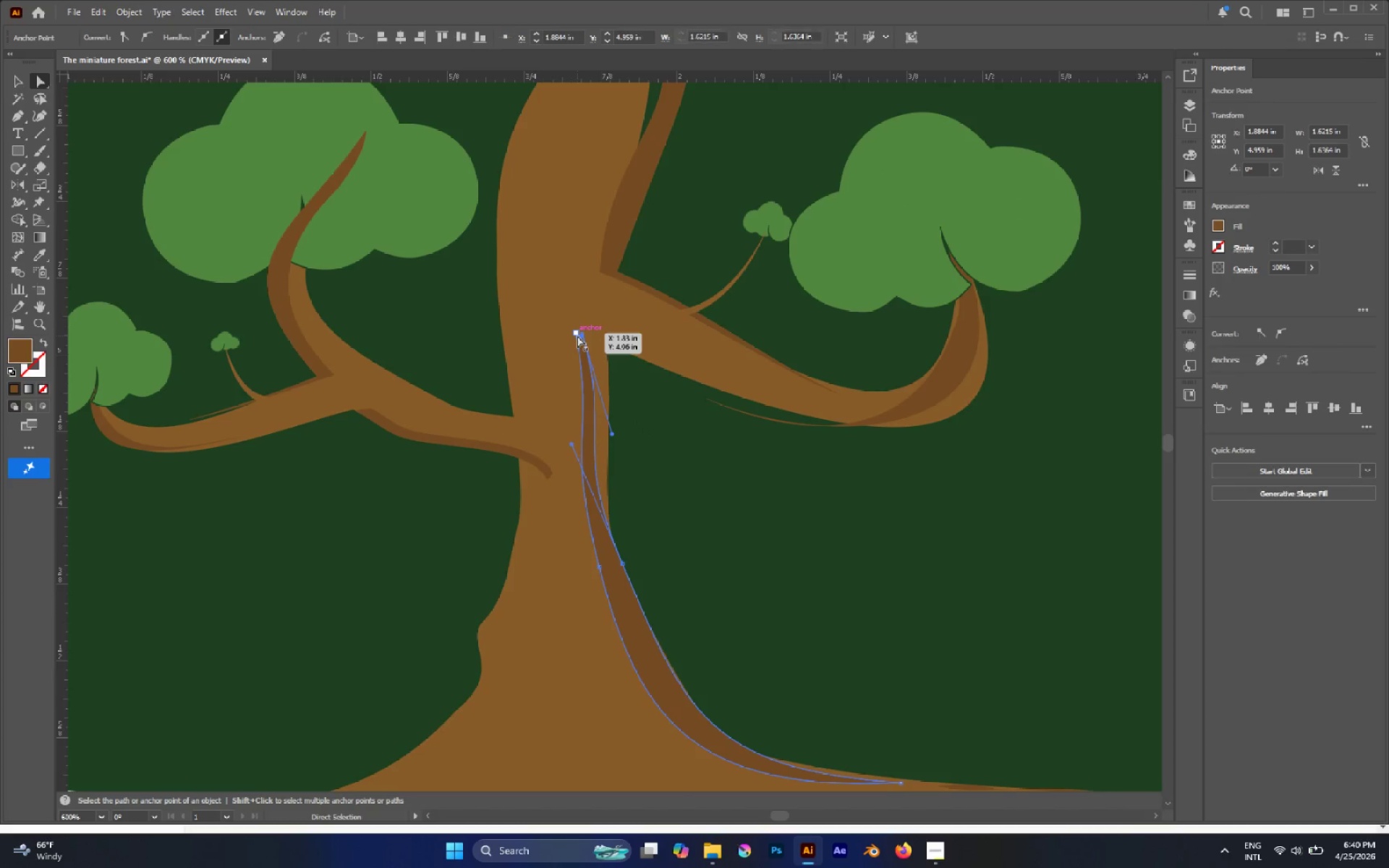 
hold_key(key=ShiftLeft, duration=0.52)
left_click([577, 336])
 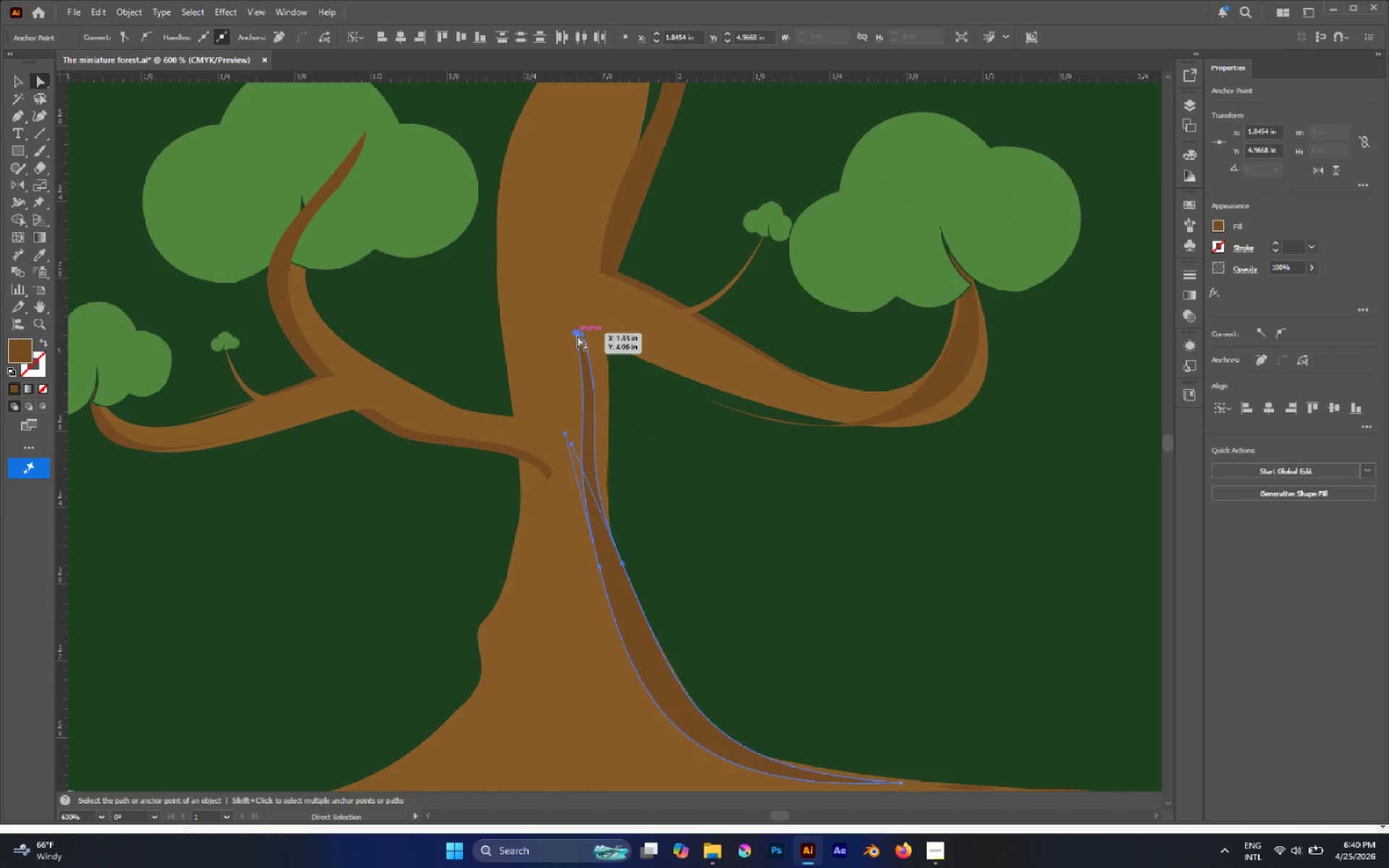 
left_click_drag(start_coordinate=[577, 336], to_coordinate=[600, 341])
 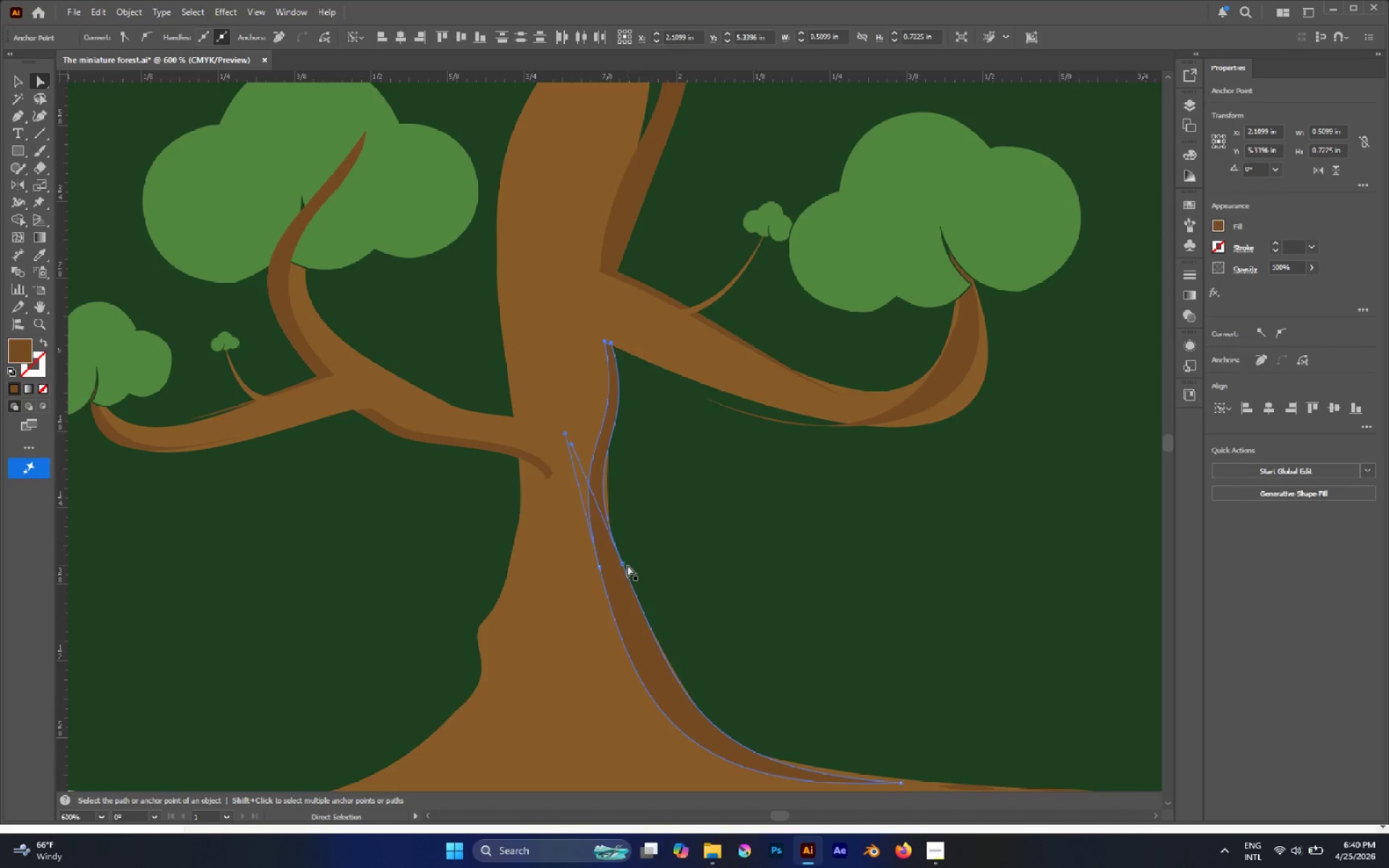 
left_click([624, 563])
 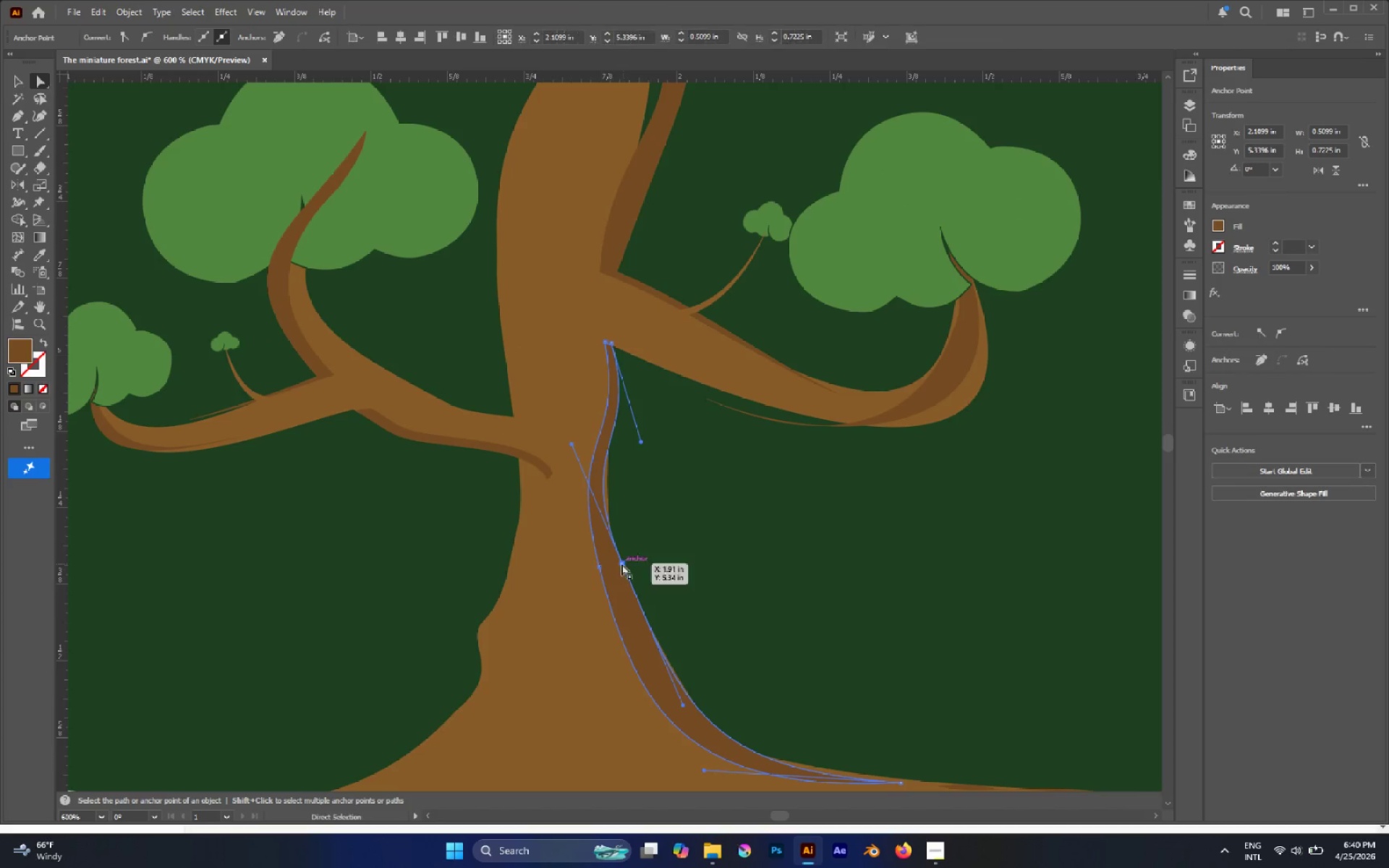 
hold_key(key=ShiftLeft, duration=0.91)
left_click([600, 569])
 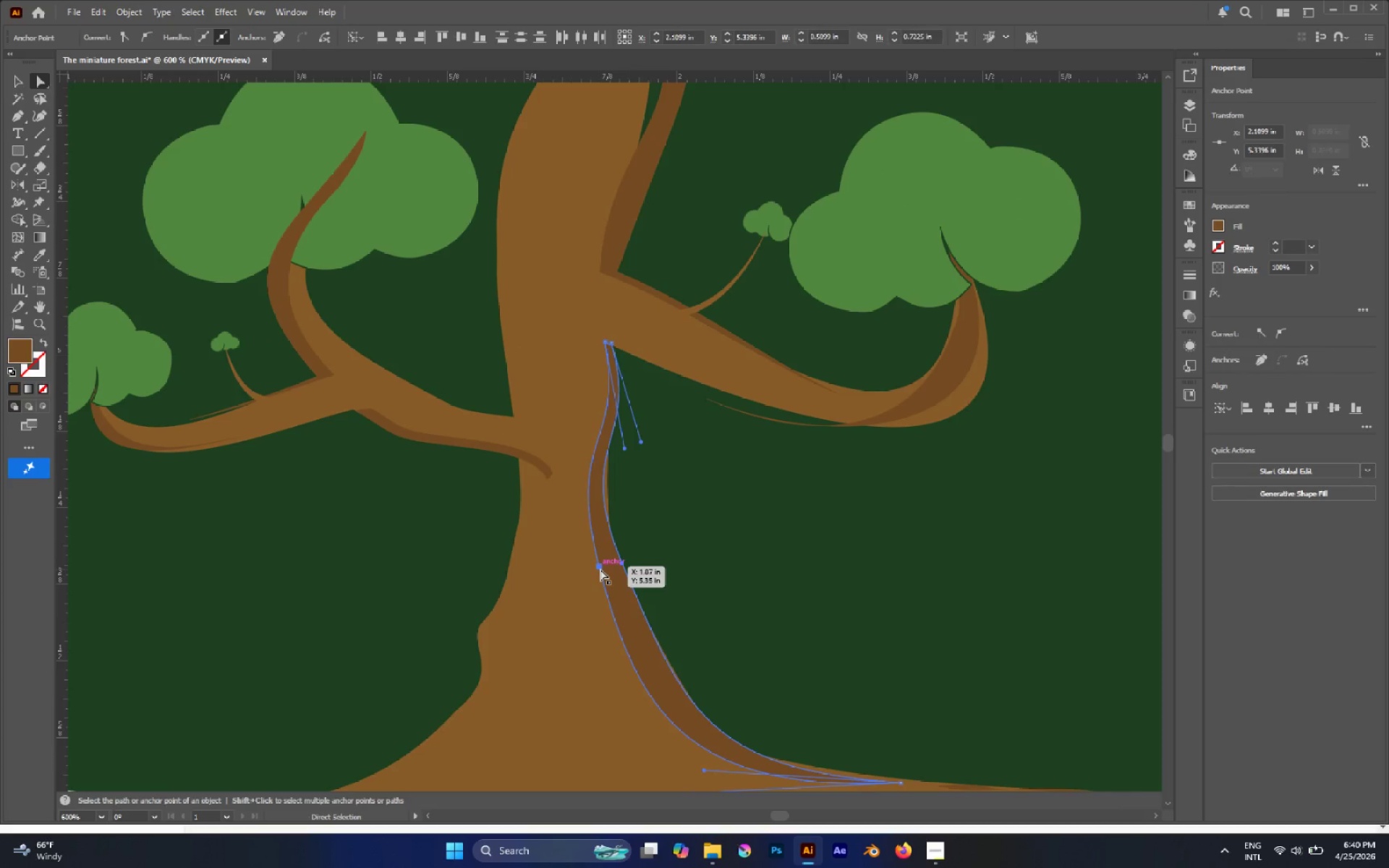 
left_click_drag(start_coordinate=[600, 569], to_coordinate=[610, 582])
 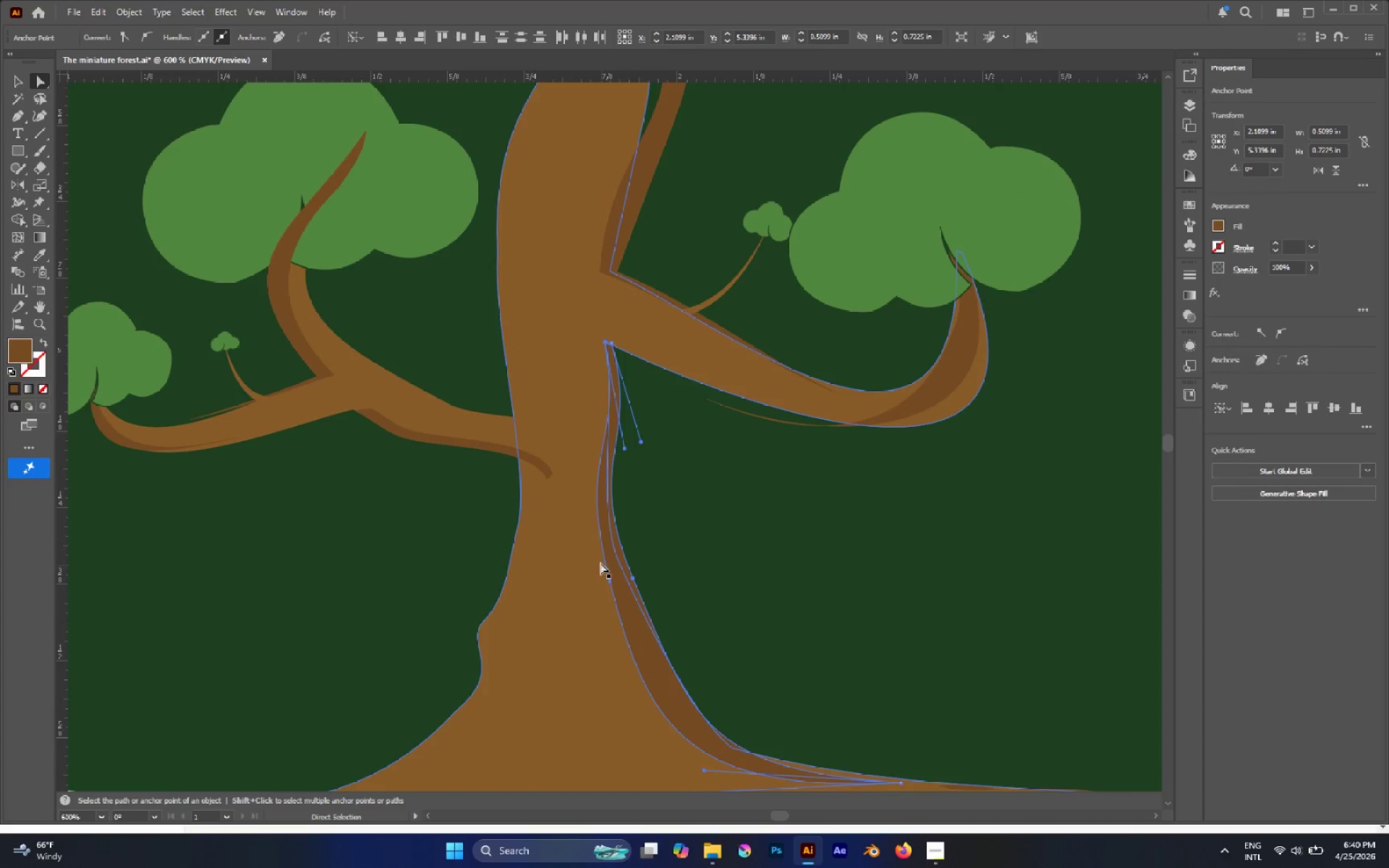 
hold_key(key=AltLeft, duration=0.41)
scroll: coordinate [600, 561], scroll_direction: down, amount: 1.0
 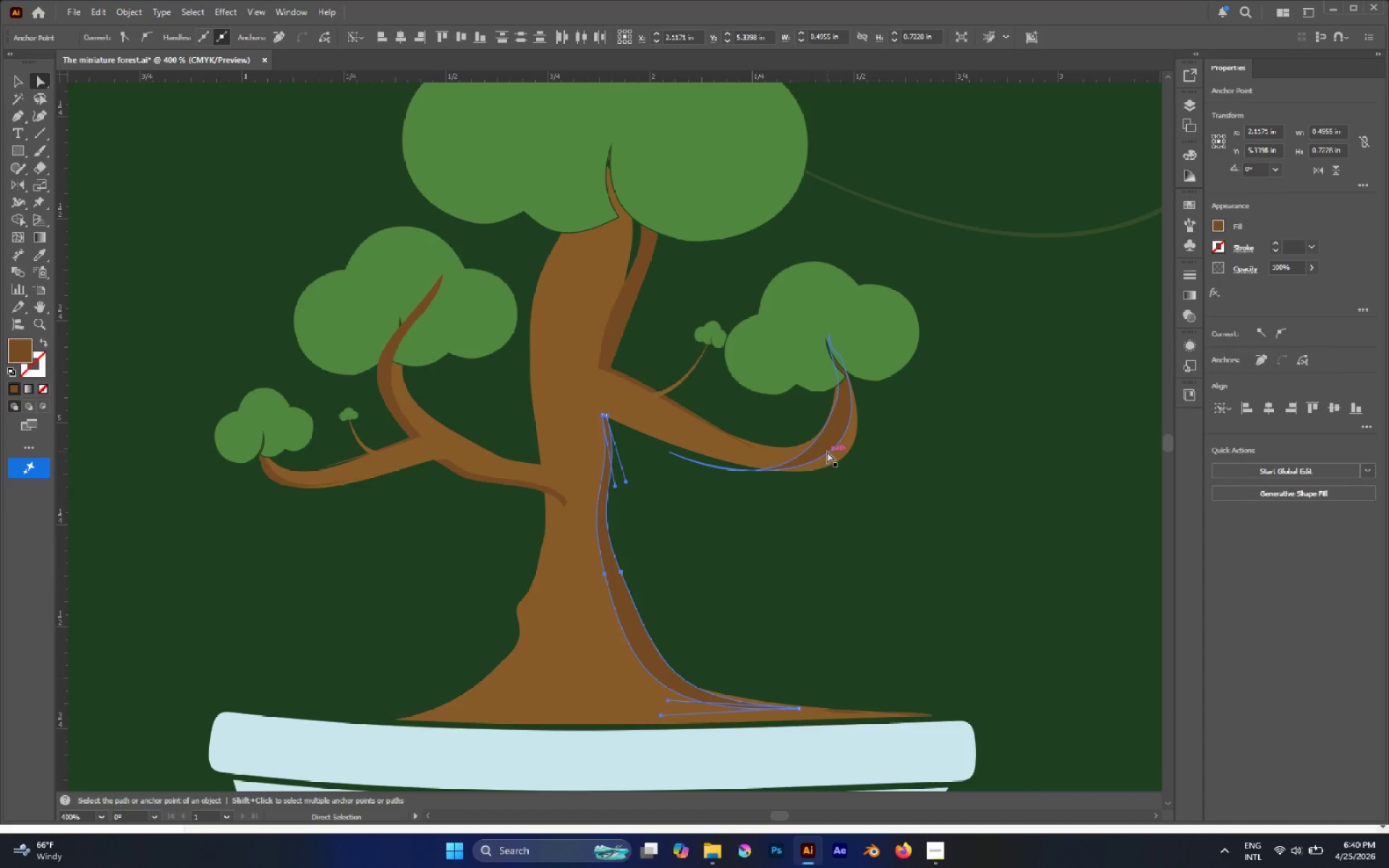 
left_click([825, 444])
 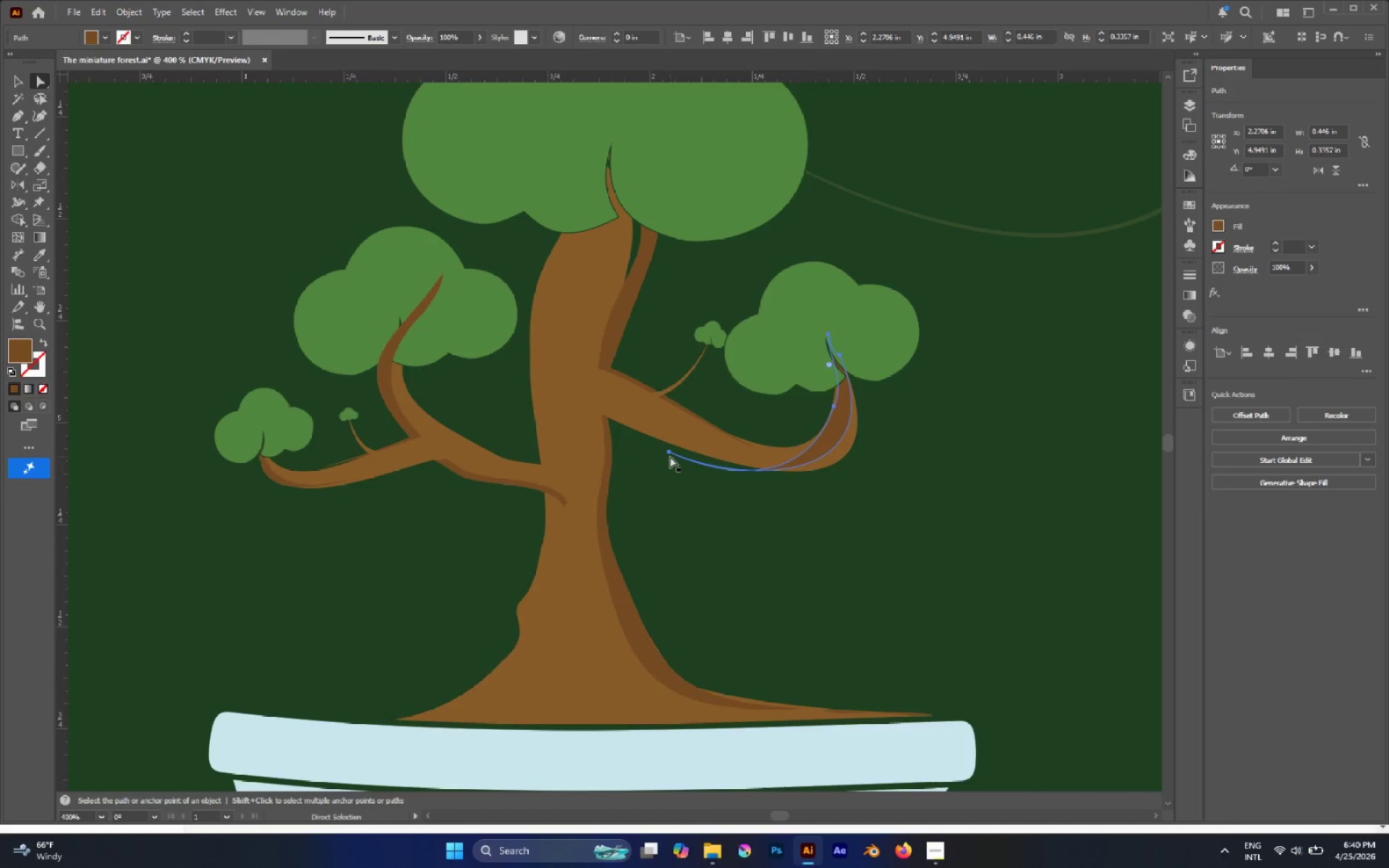 
left_click([670, 454])
 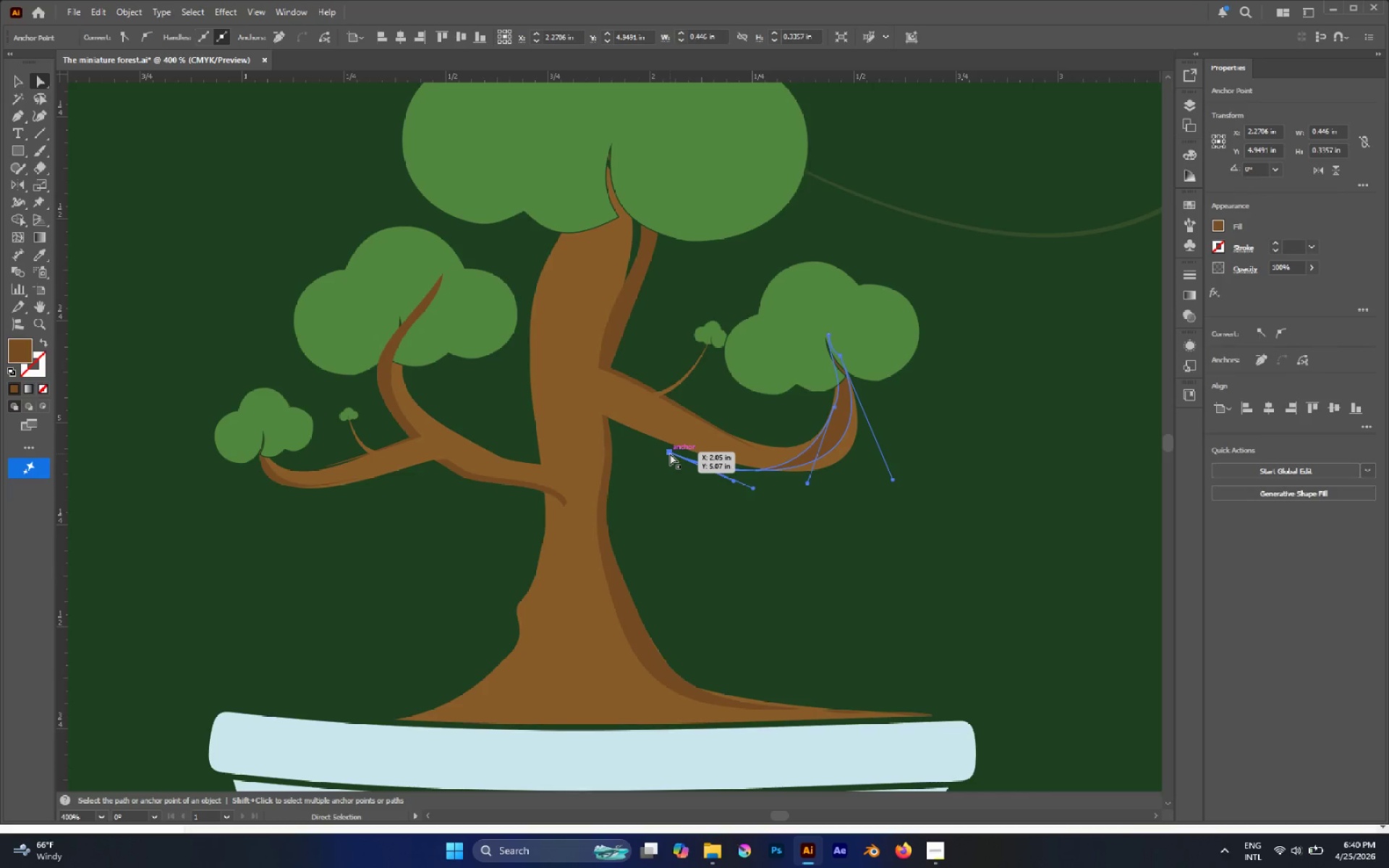 
left_click_drag(start_coordinate=[670, 454], to_coordinate=[731, 453])
 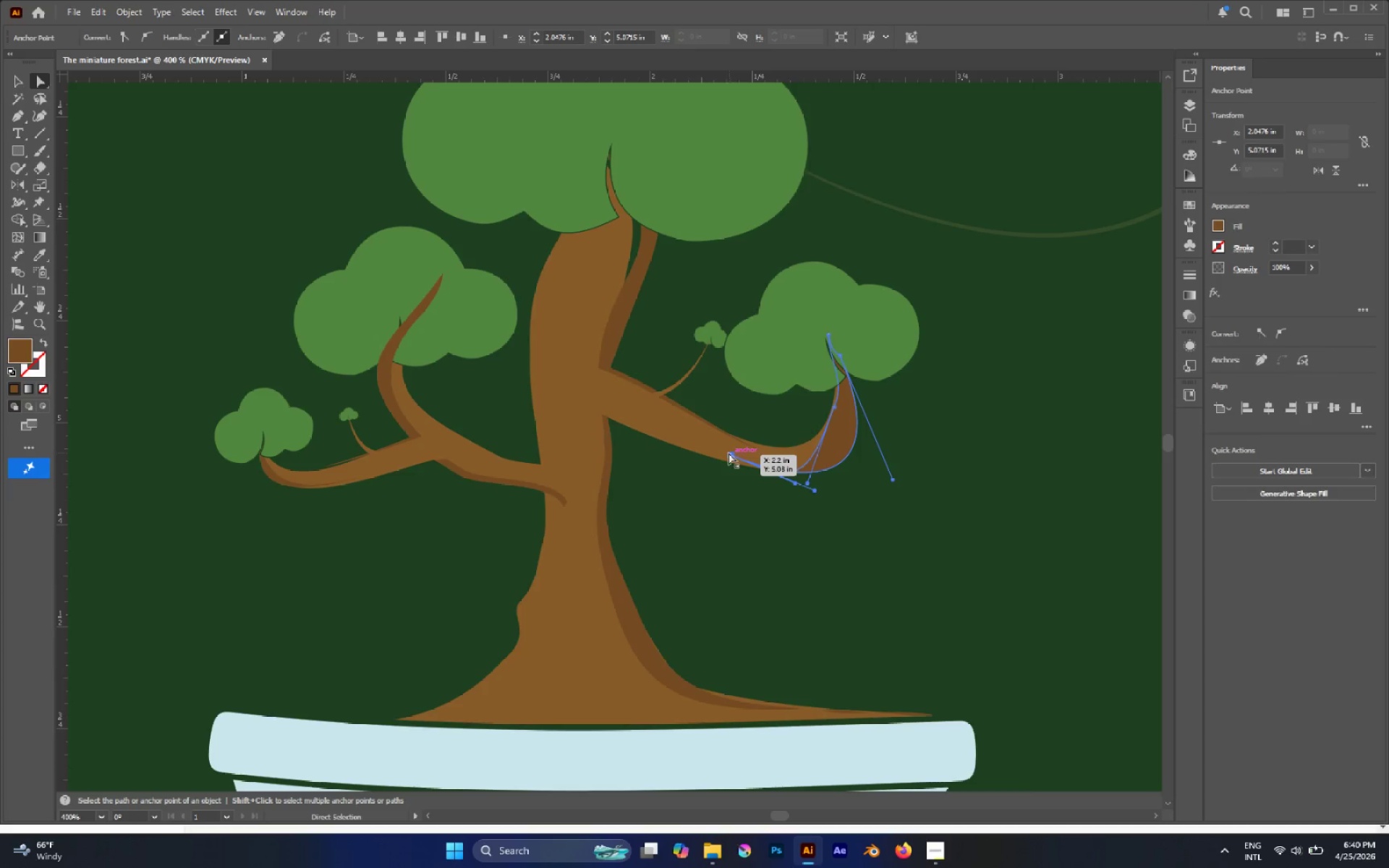 
hold_key(key=AltLeft, duration=0.56)
 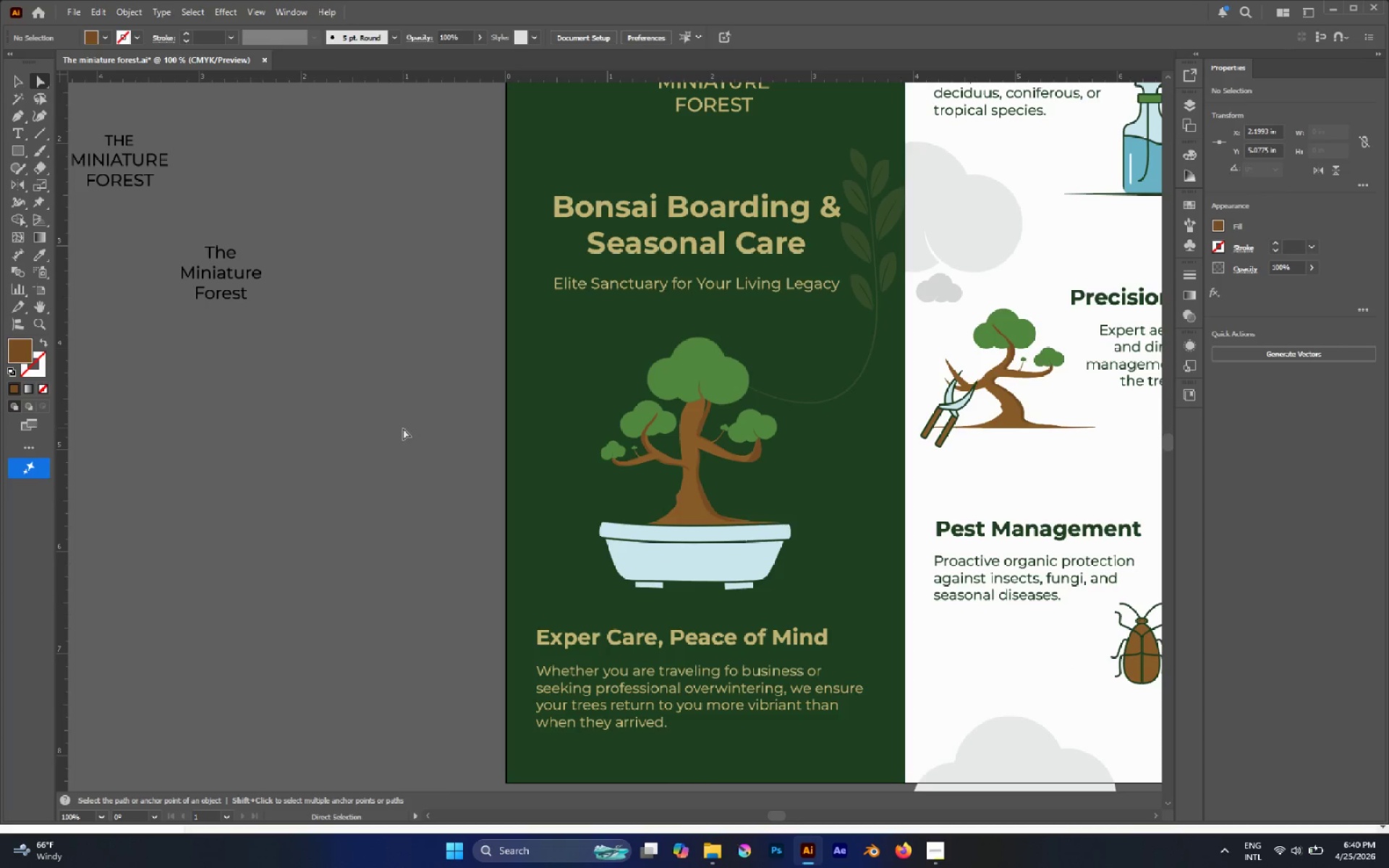 
left_click([403, 427])
 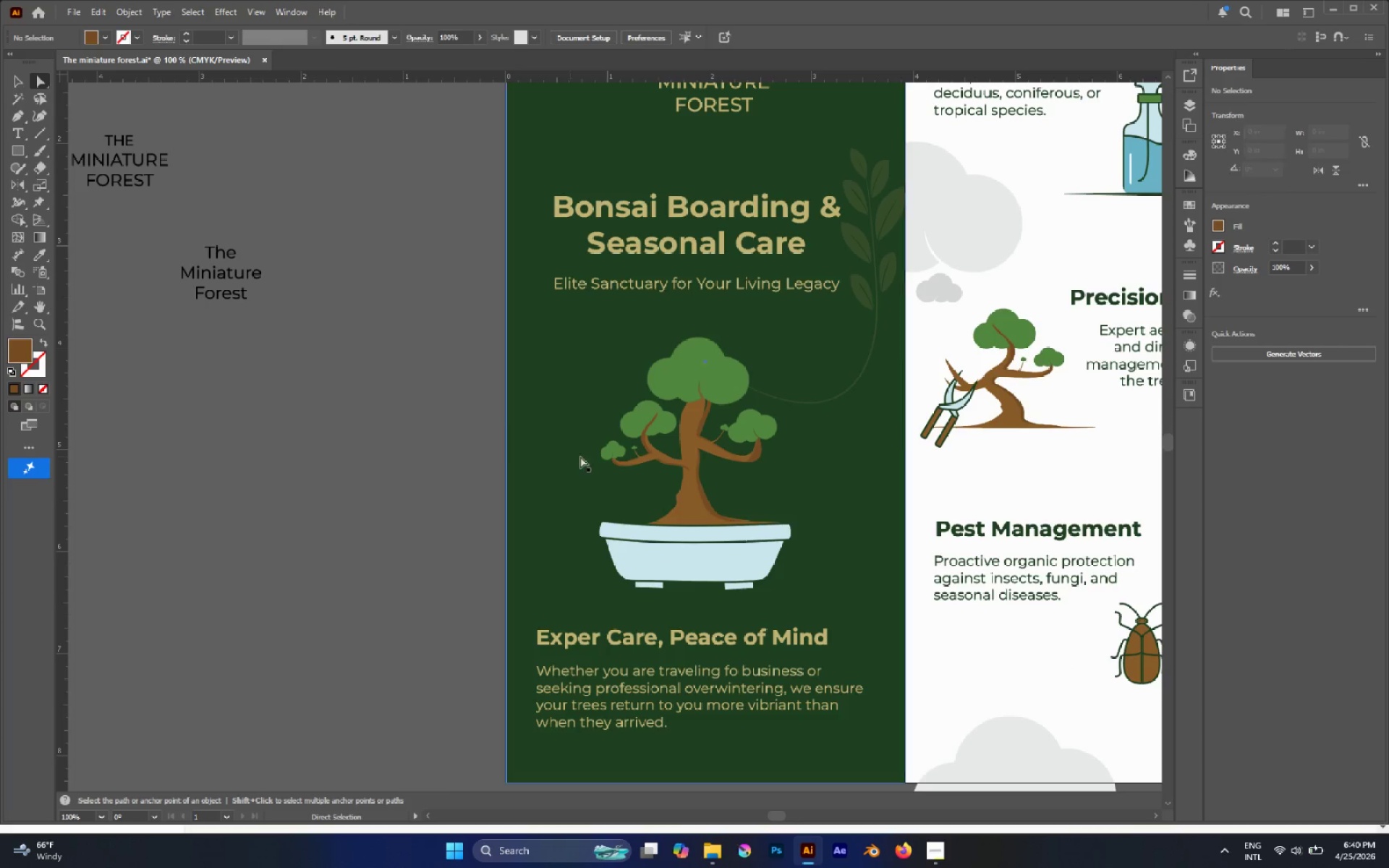 
scroll: coordinate [730, 459], scroll_direction: down, amount: 4.0
 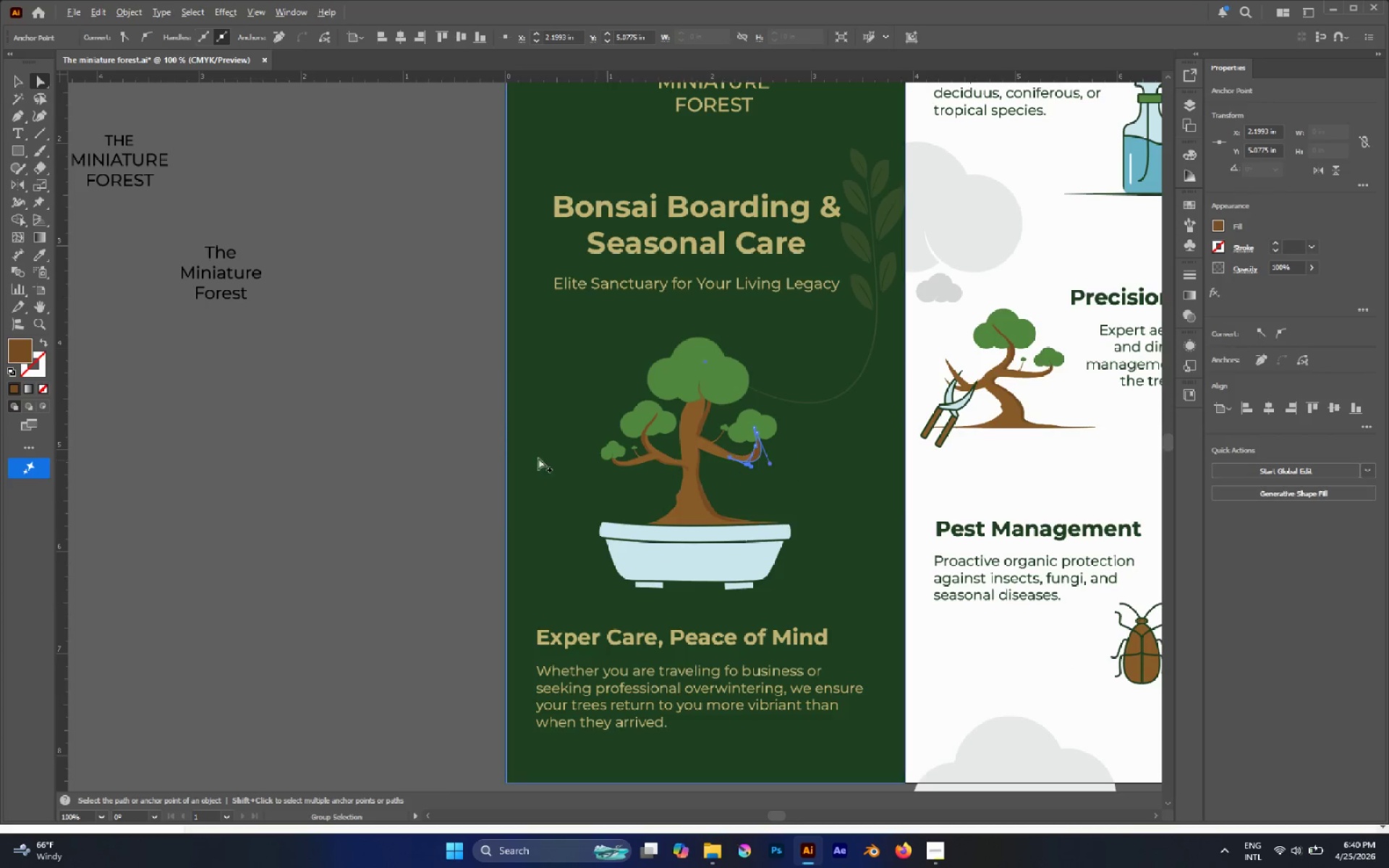 
hold_key(key=AltLeft, duration=0.69)
scroll: coordinate [715, 414], scroll_direction: up, amount: 3.0
 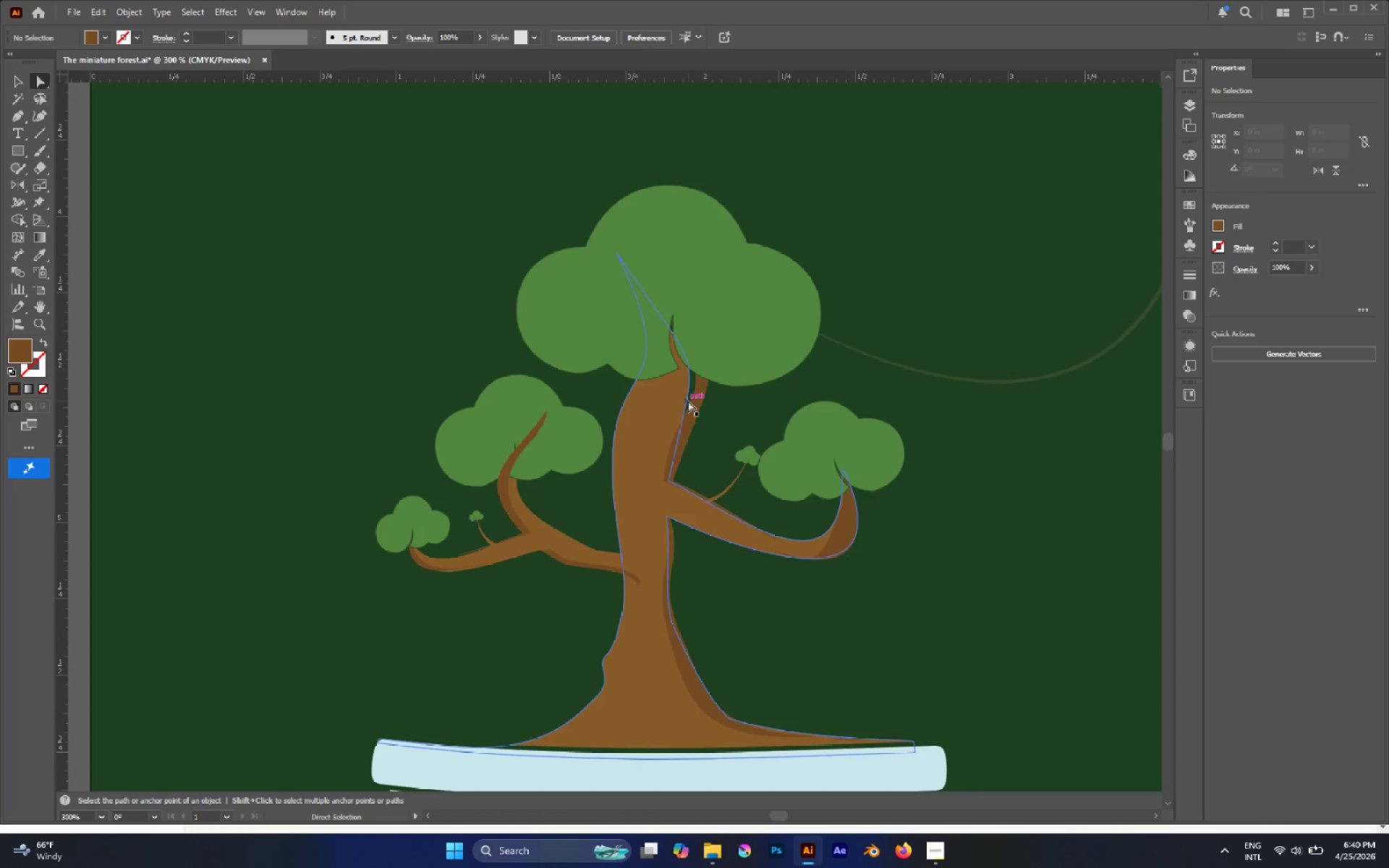 
left_click([688, 401])
 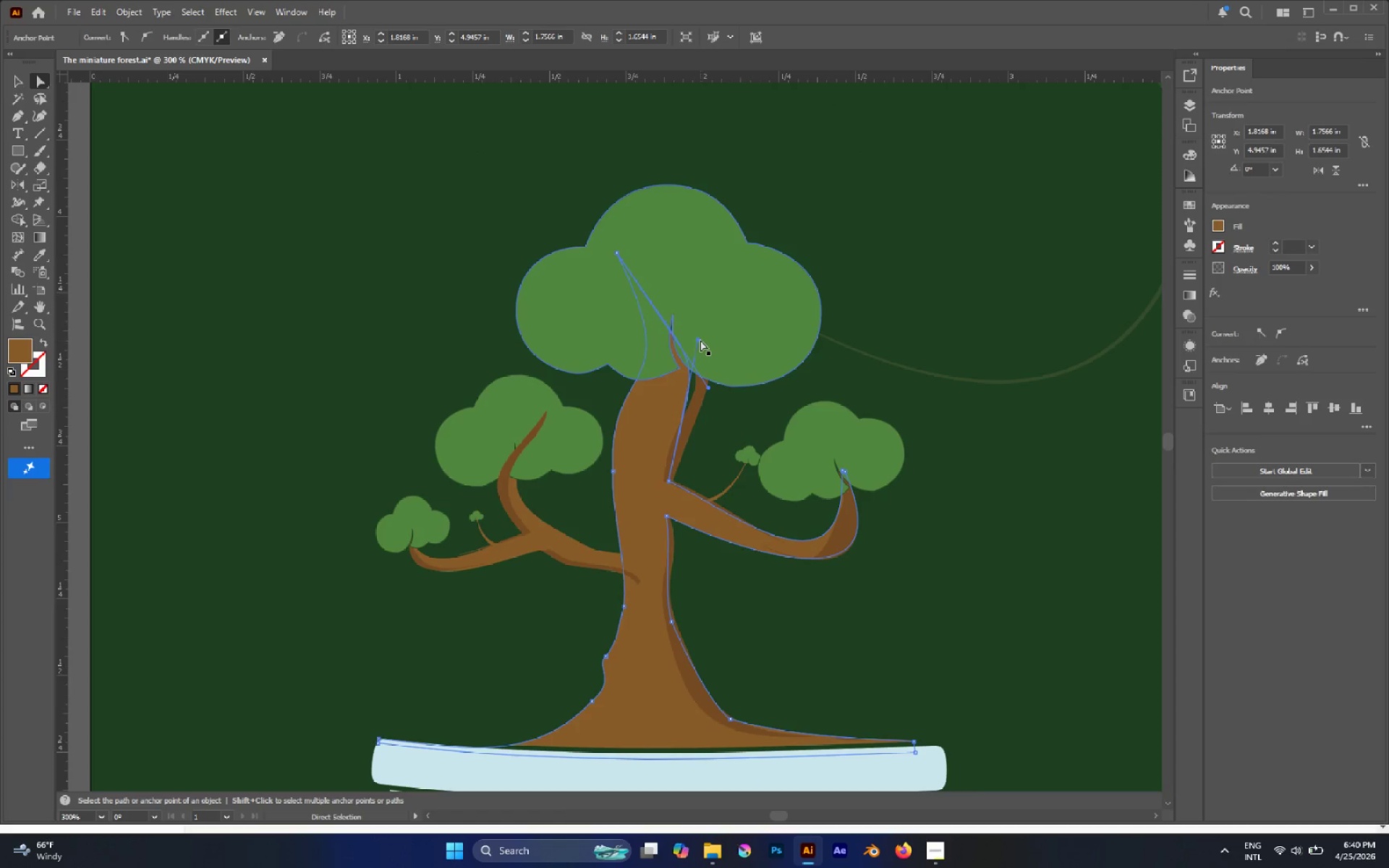 
left_click_drag(start_coordinate=[697, 340], to_coordinate=[734, 324])
 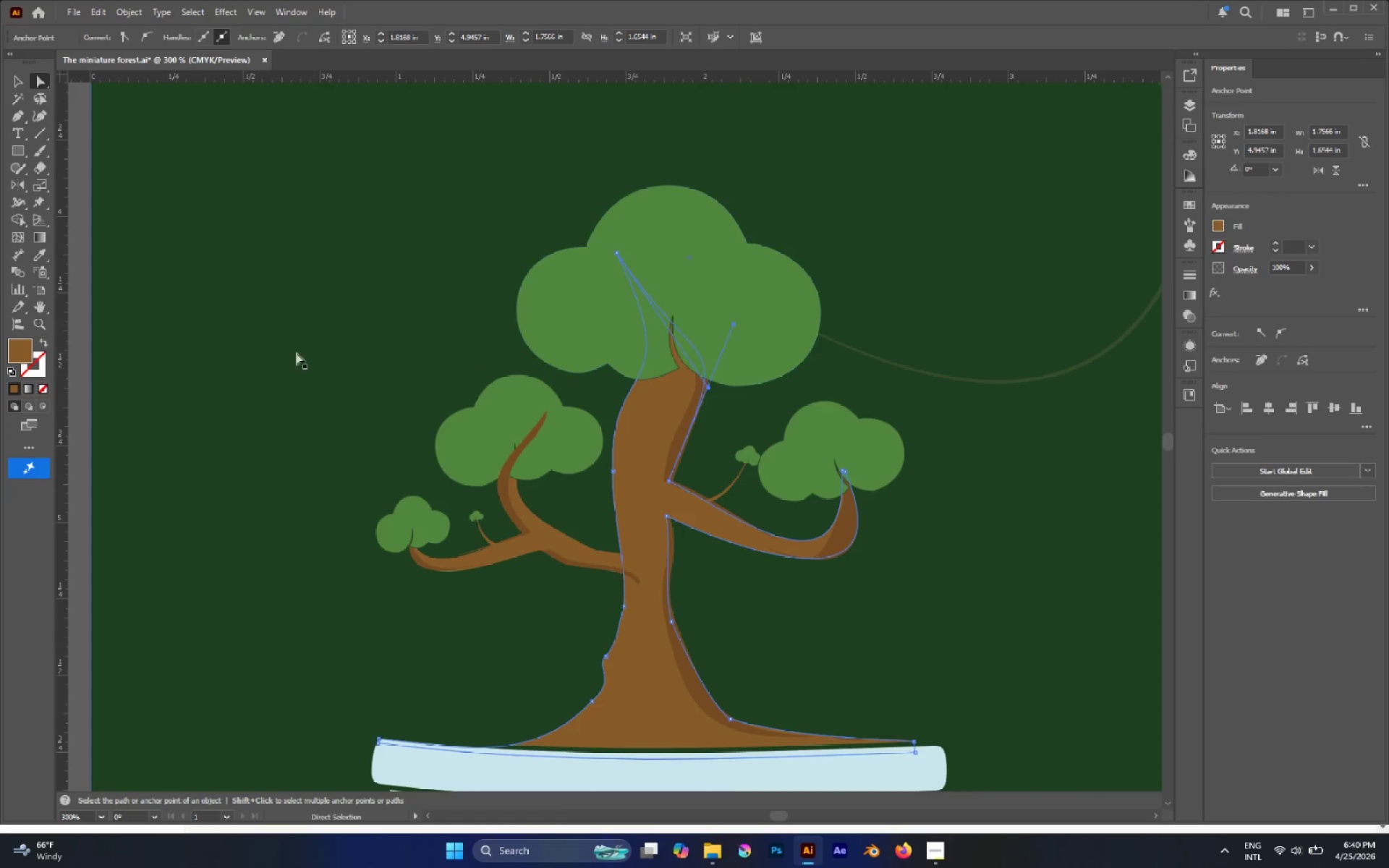 
left_click([267, 348])
 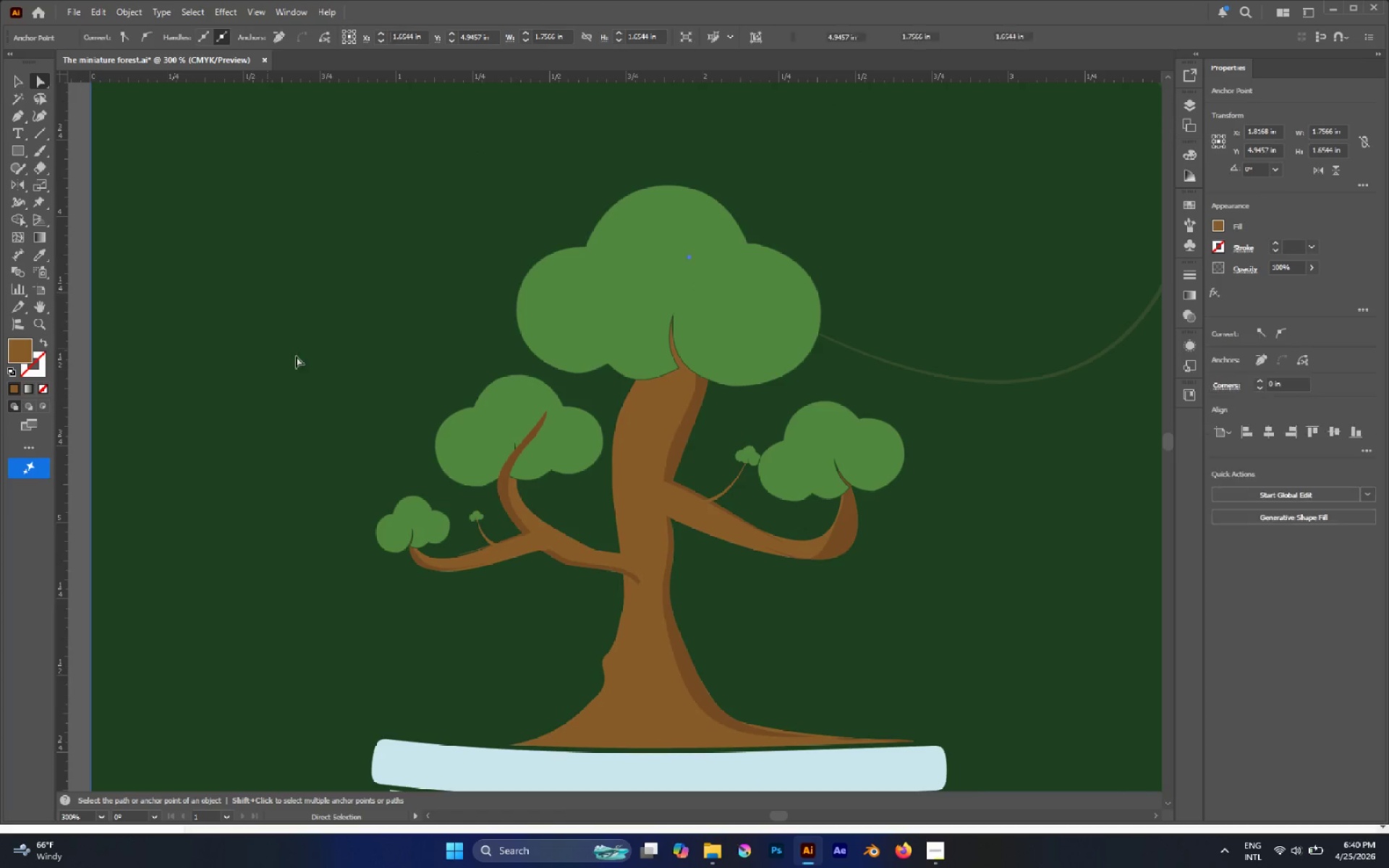 
hold_key(key=AltLeft, duration=0.44)
scroll: coordinate [613, 384], scroll_direction: down, amount: 4.0
 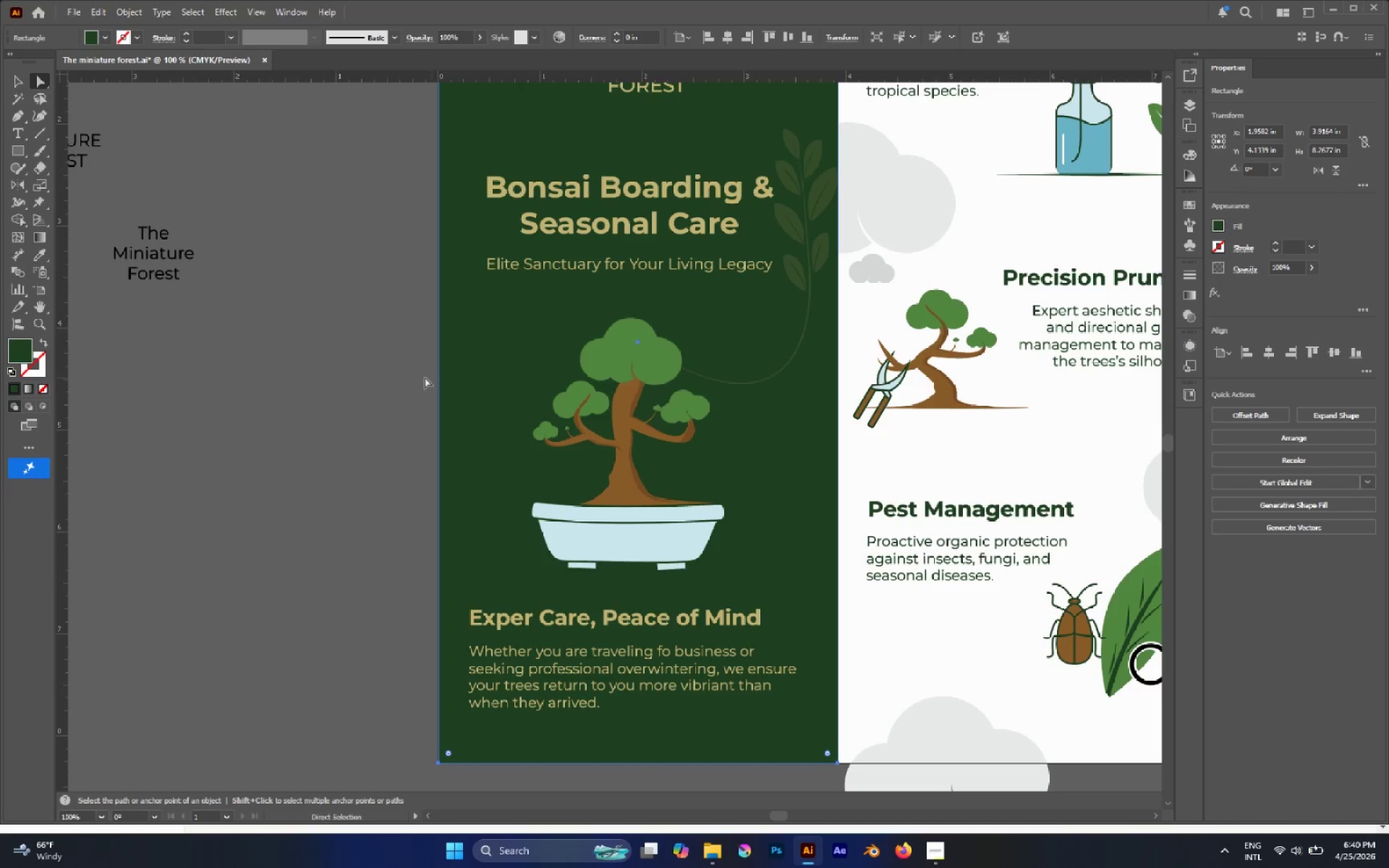 
left_click([389, 373])
 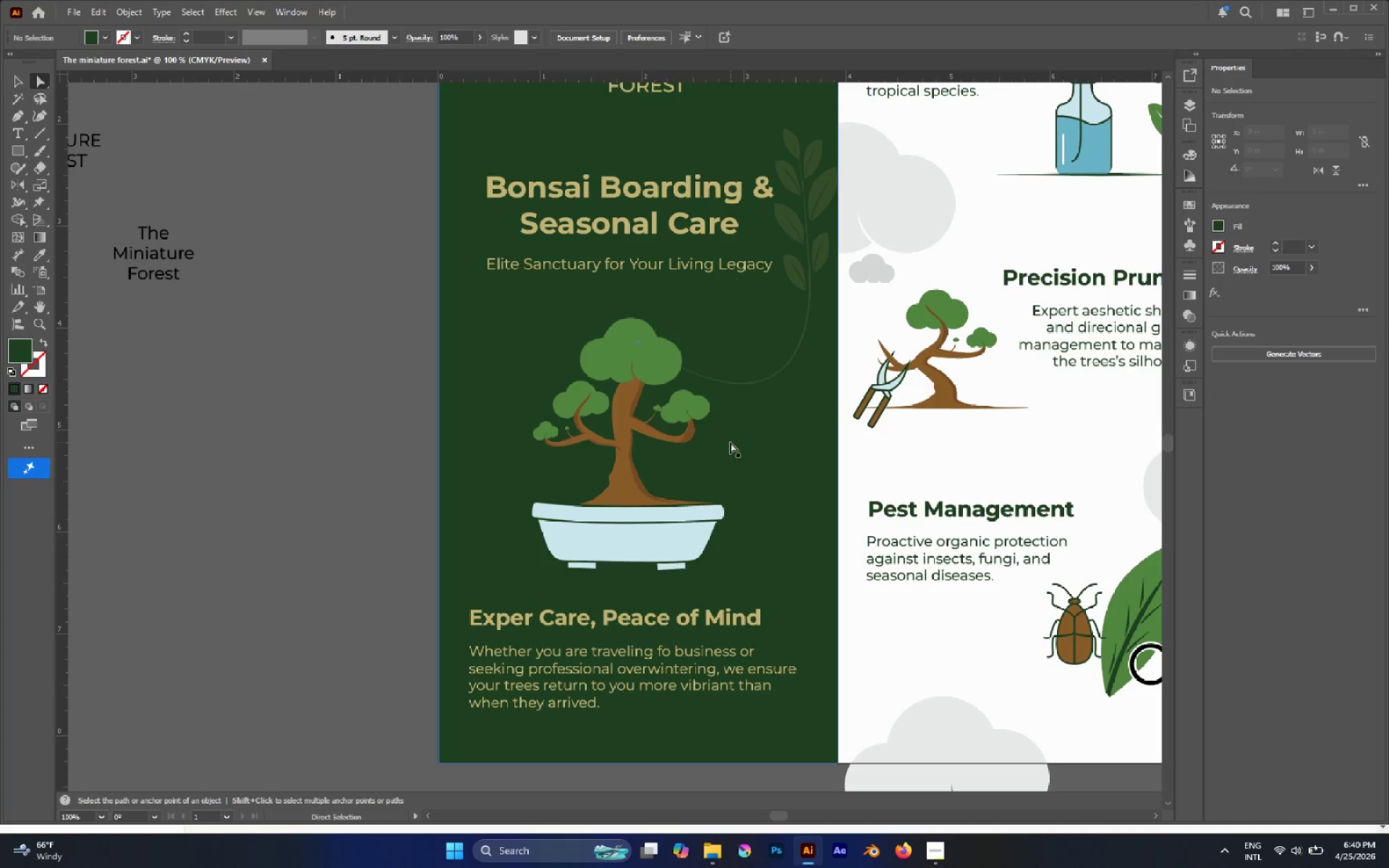 
key(V)
 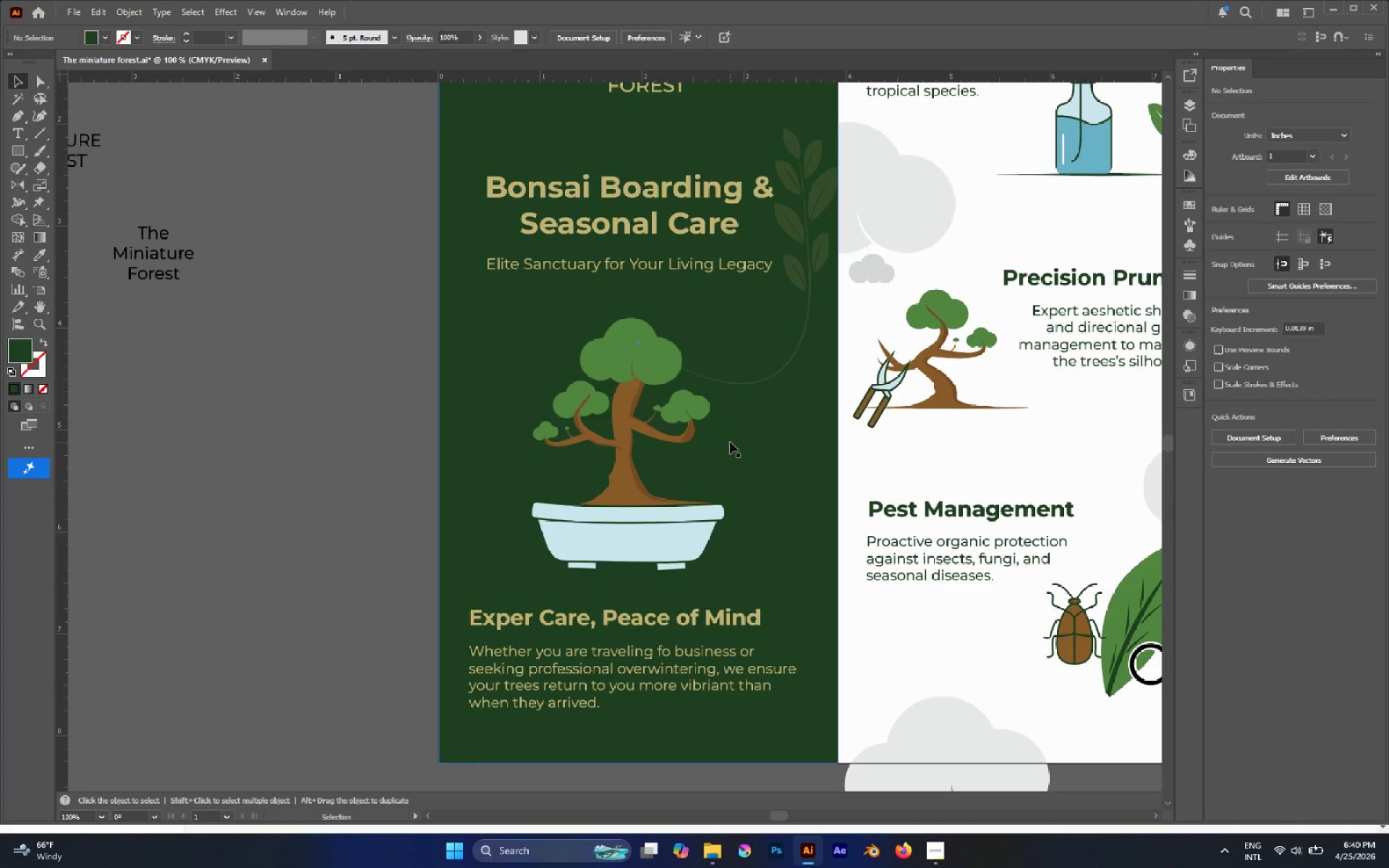 
key(Alt+AltLeft)
 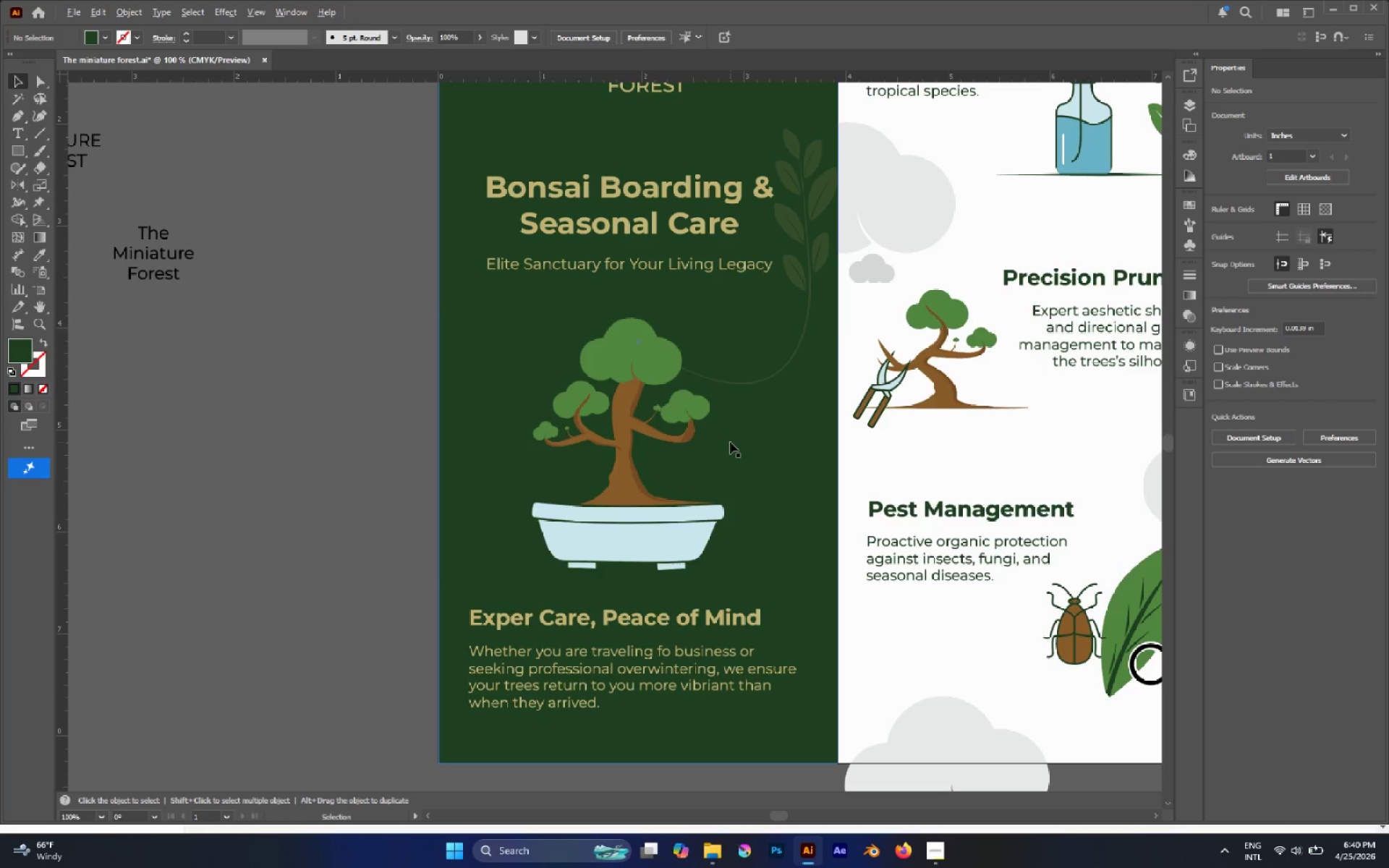 
key(Alt+Tab)